 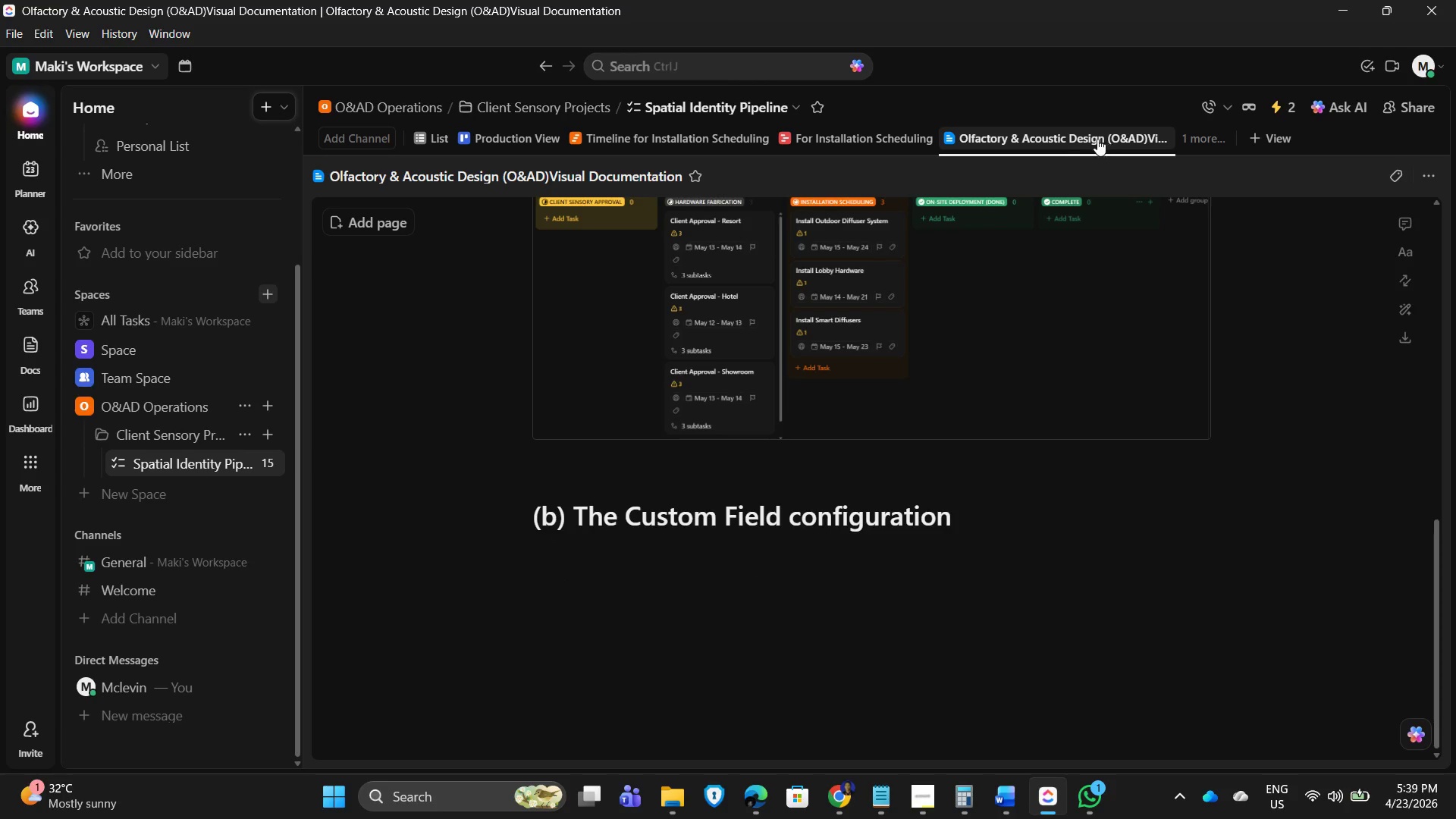 
left_click([1083, 140])
 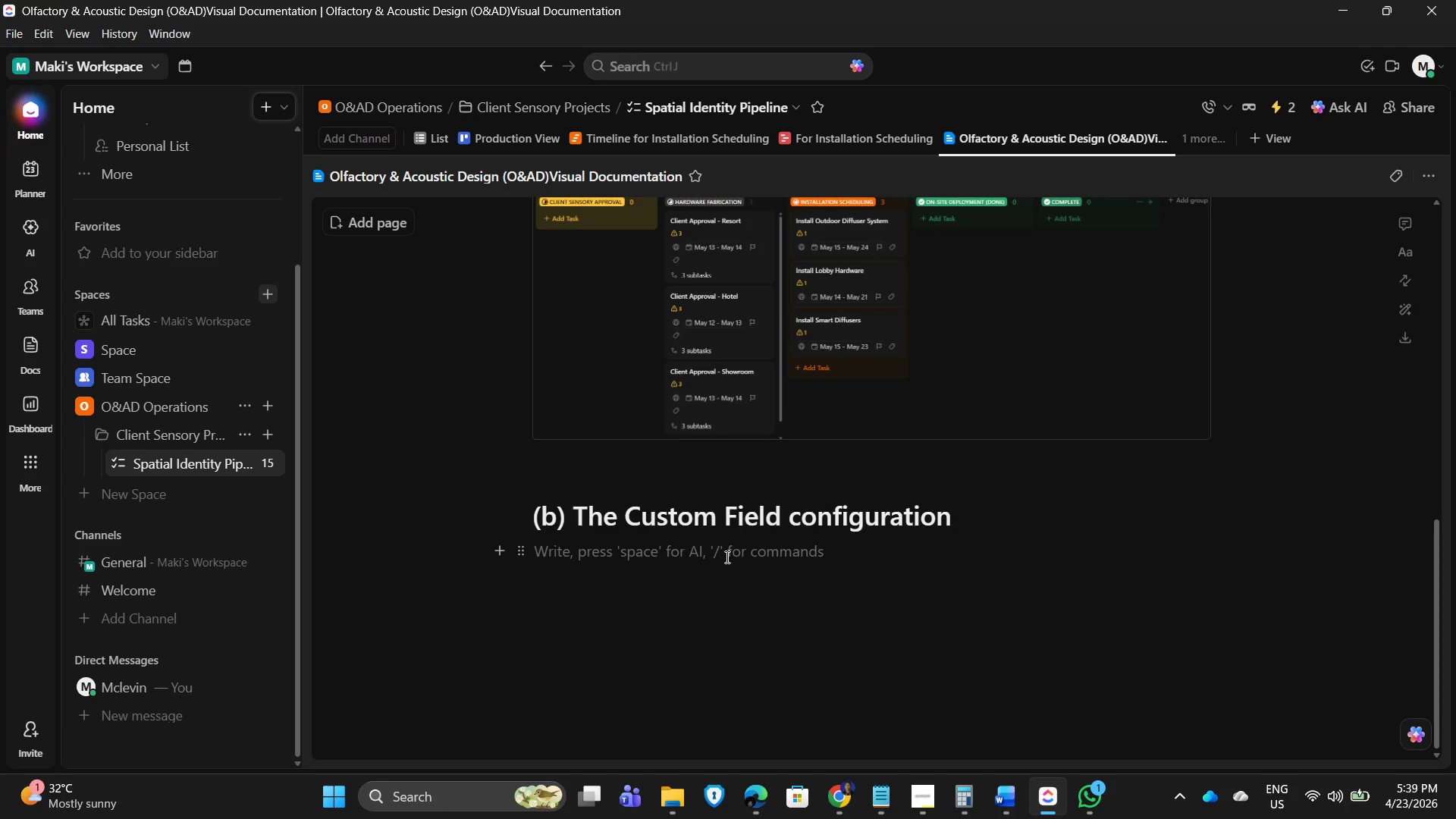 
key(Enter)
 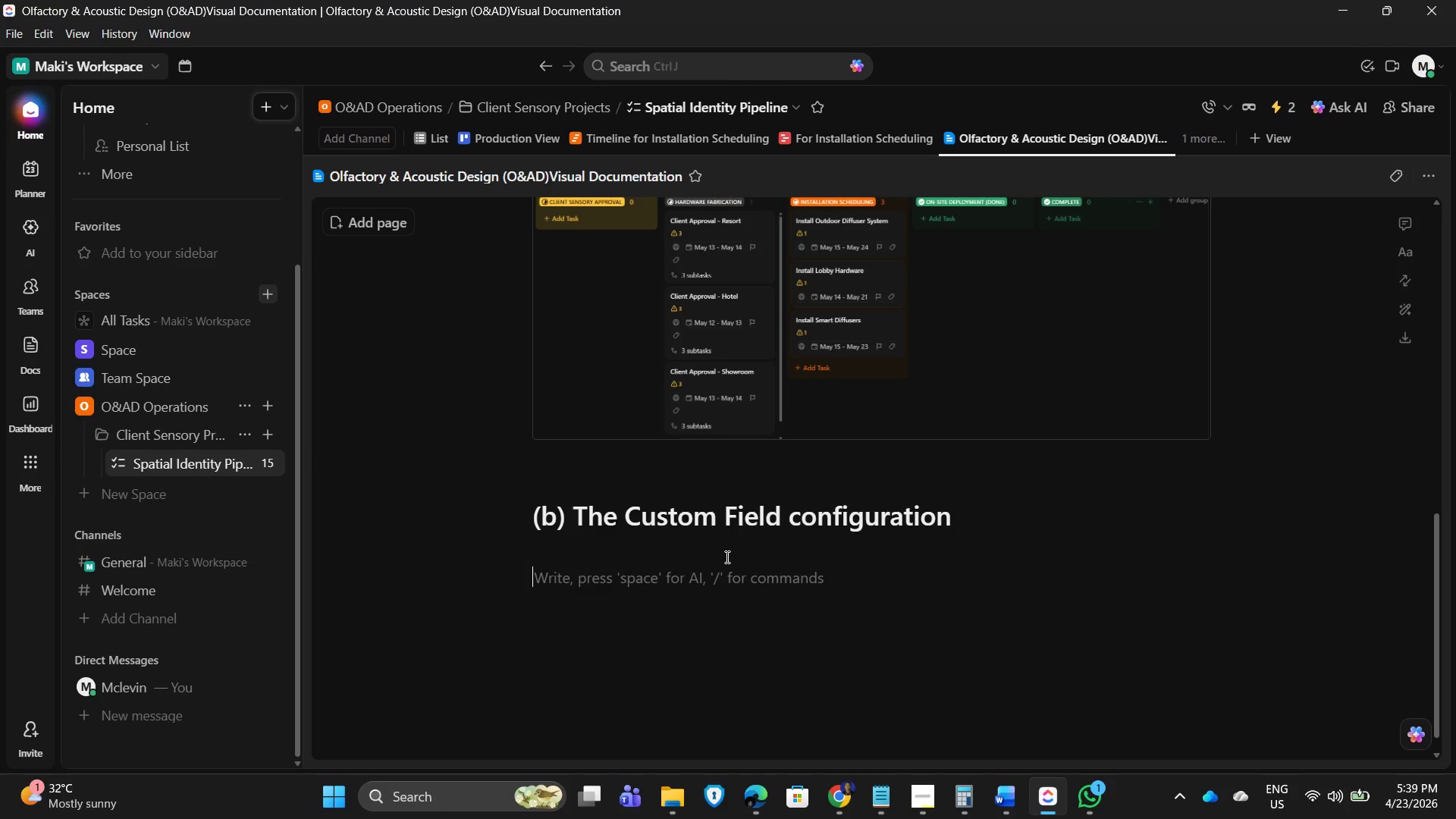 
key(Control+V)
 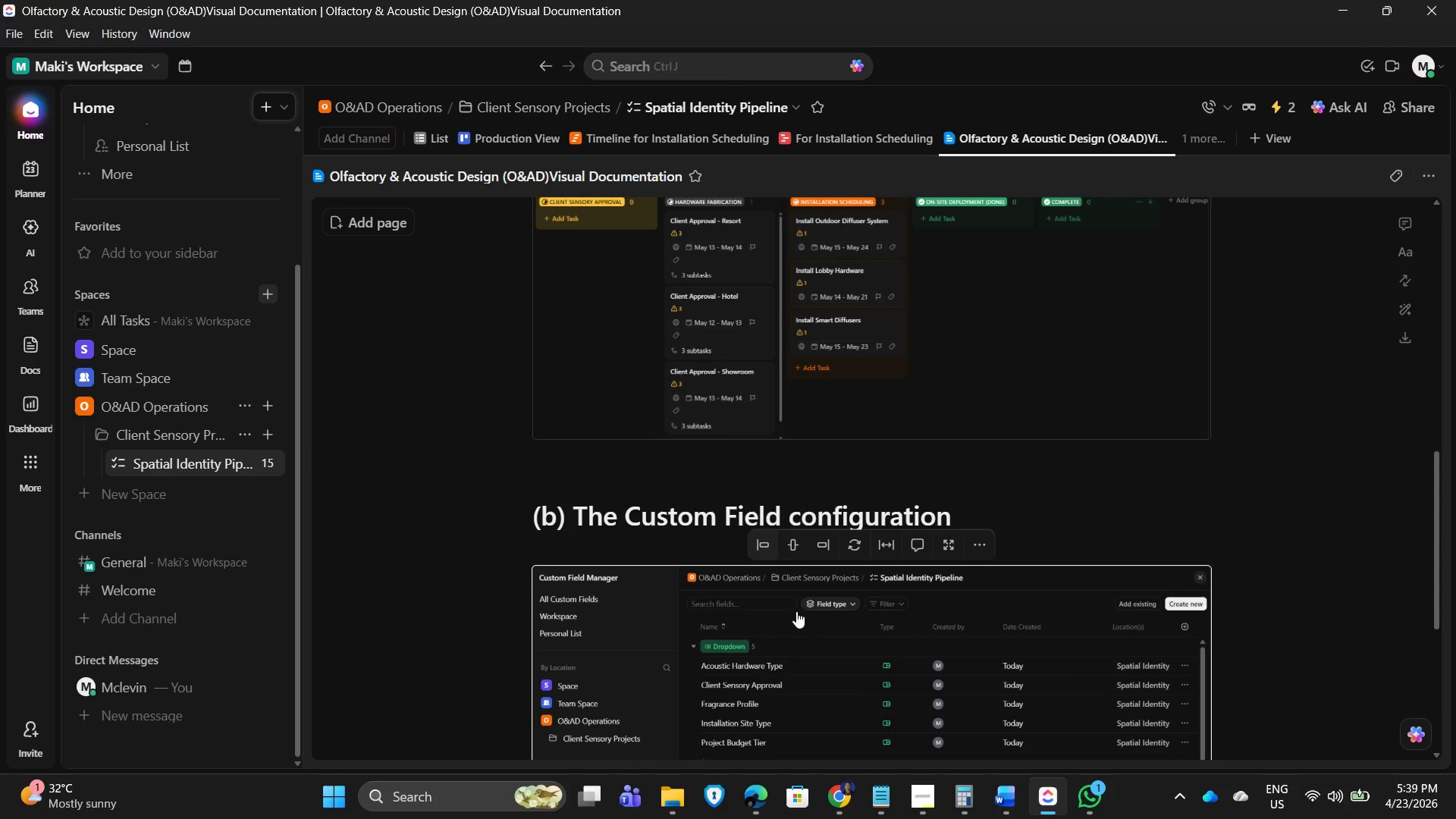 
scroll: coordinate [1264, 589], scroll_direction: down, amount: 8.0
 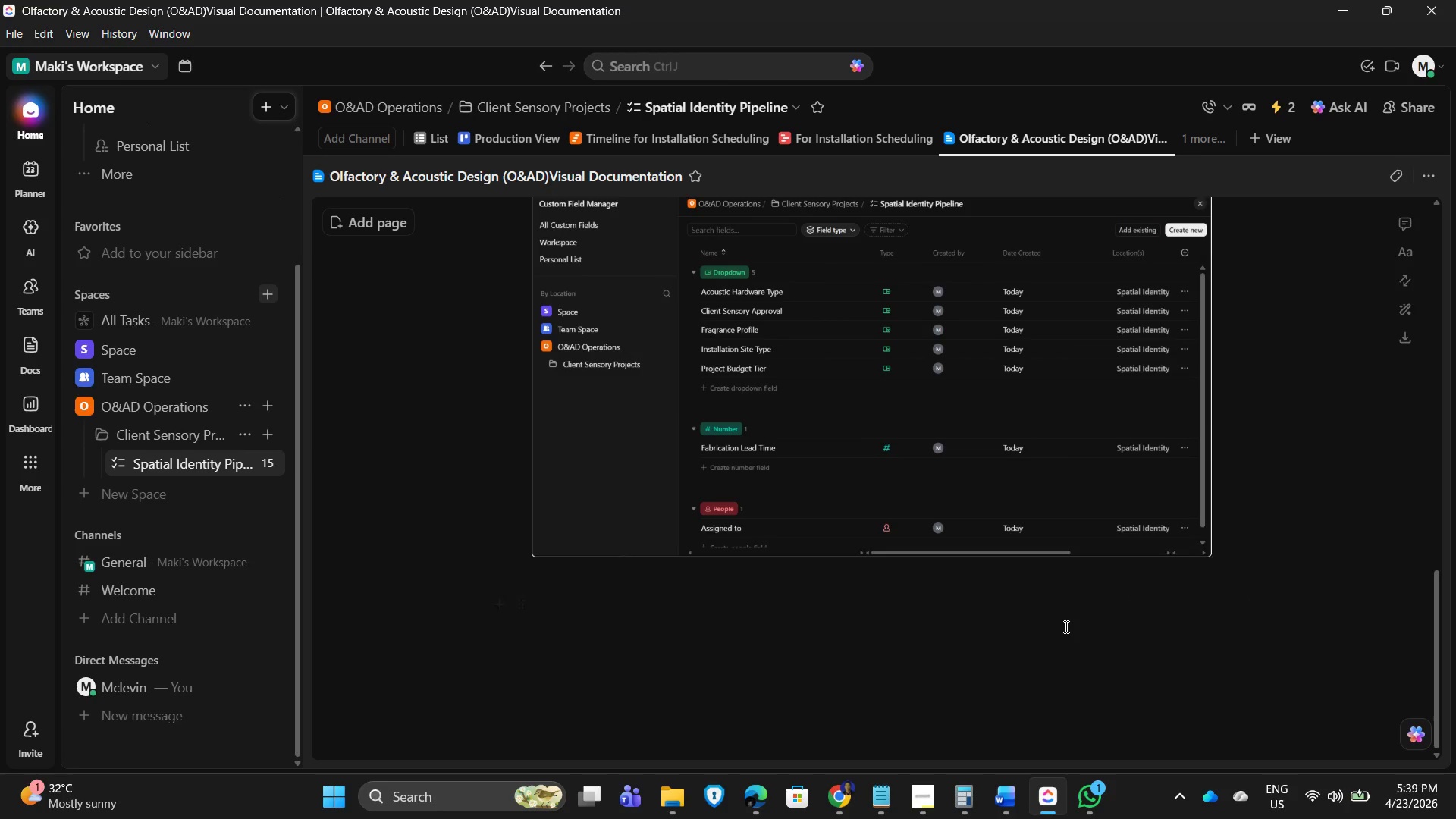 
scroll: coordinate [1065, 626], scroll_direction: up, amount: 3.0
 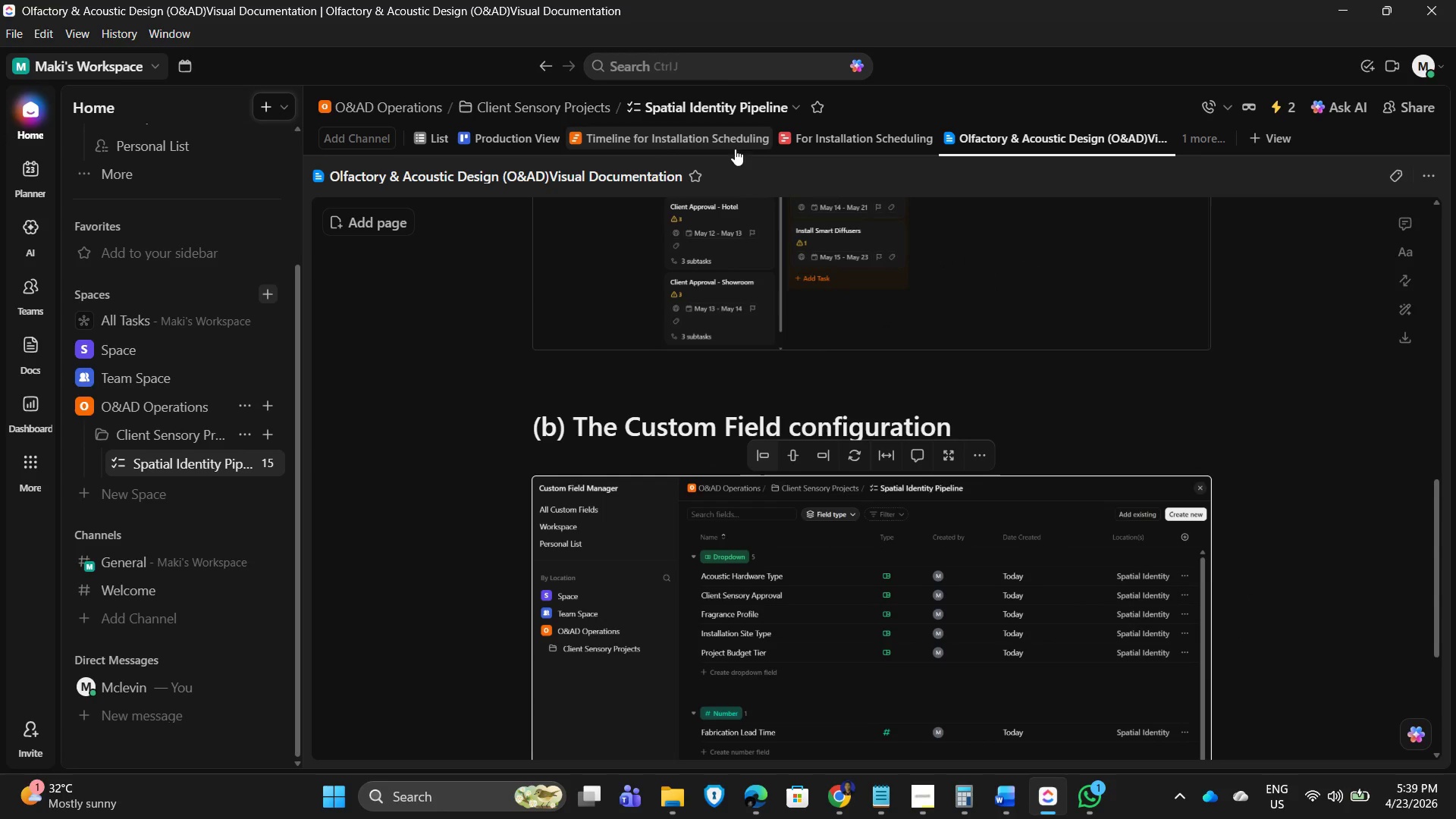 
scroll: coordinate [884, 521], scroll_direction: down, amount: 5.0
 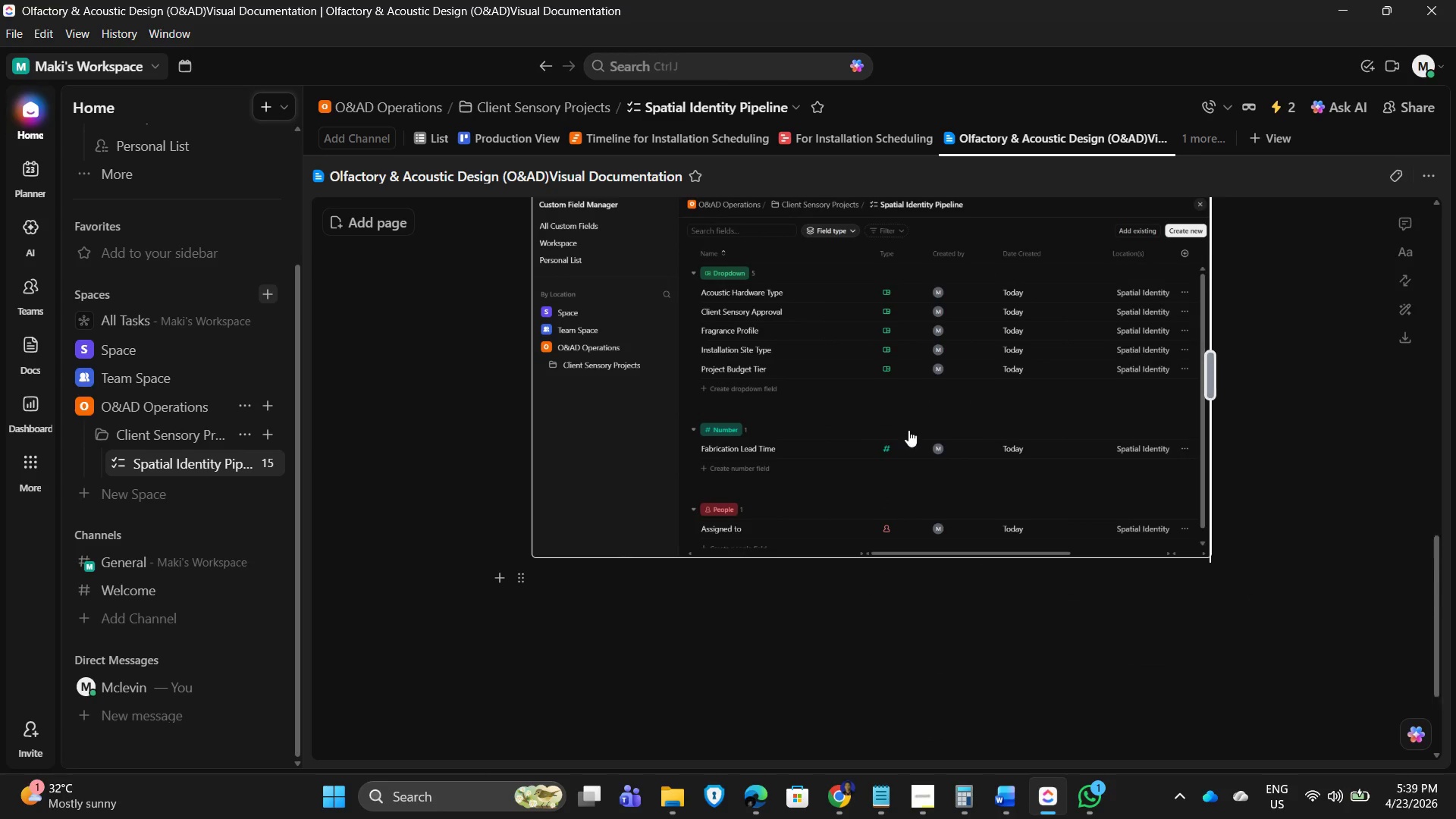 
scroll: coordinate [902, 316], scroll_direction: up, amount: 3.0
 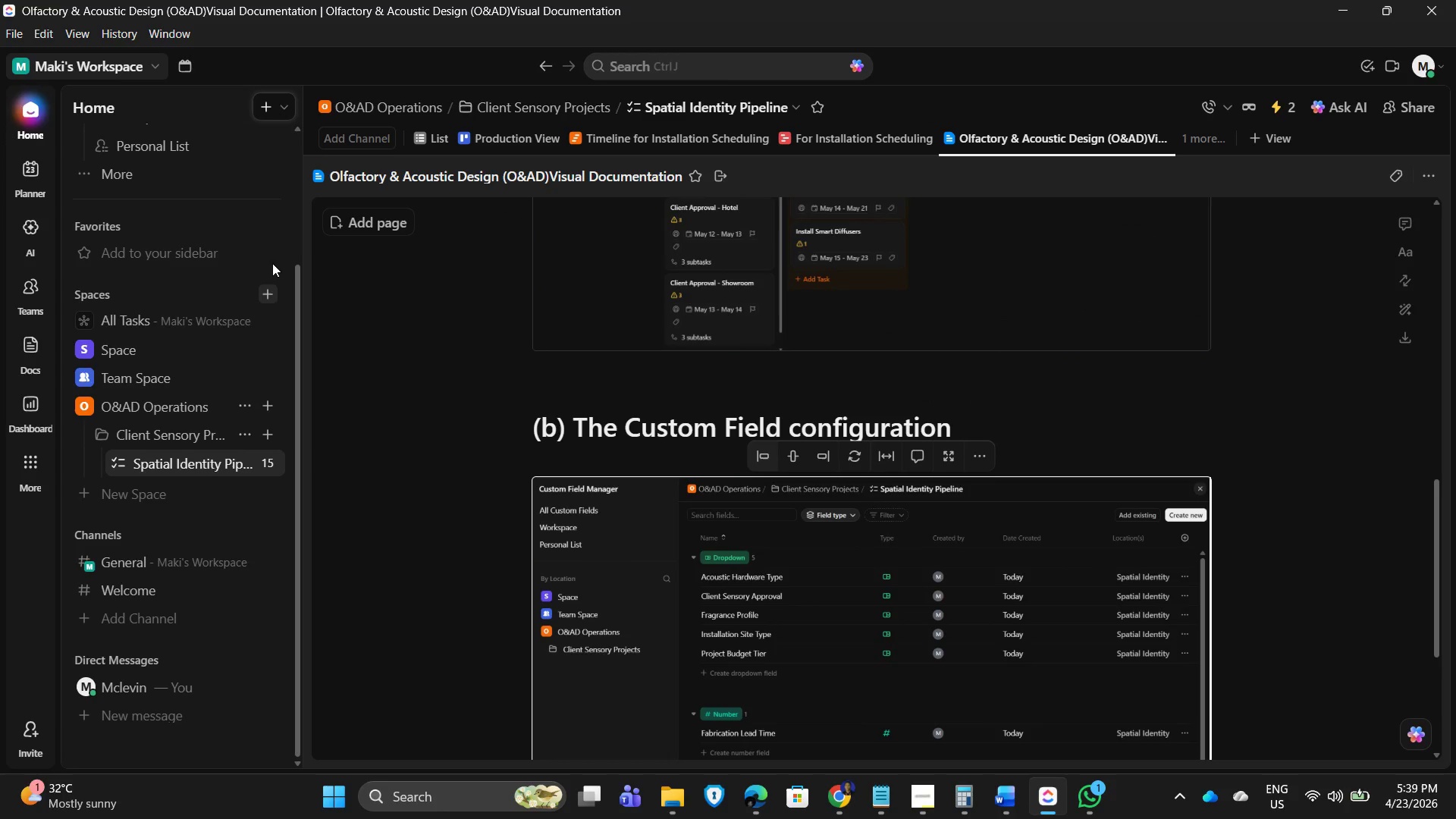 
left_click([239, 461])
 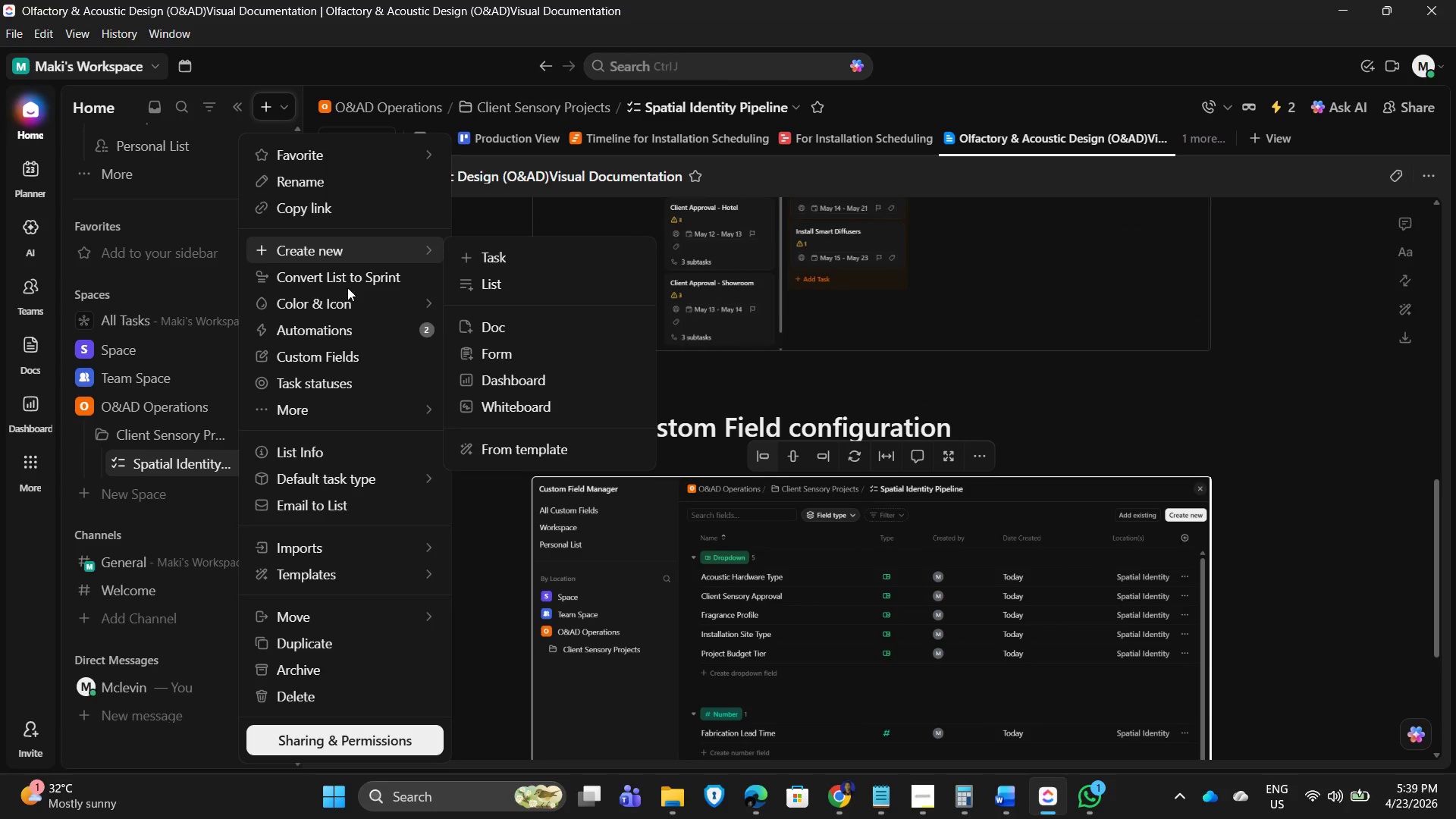 
left_click([339, 358])
 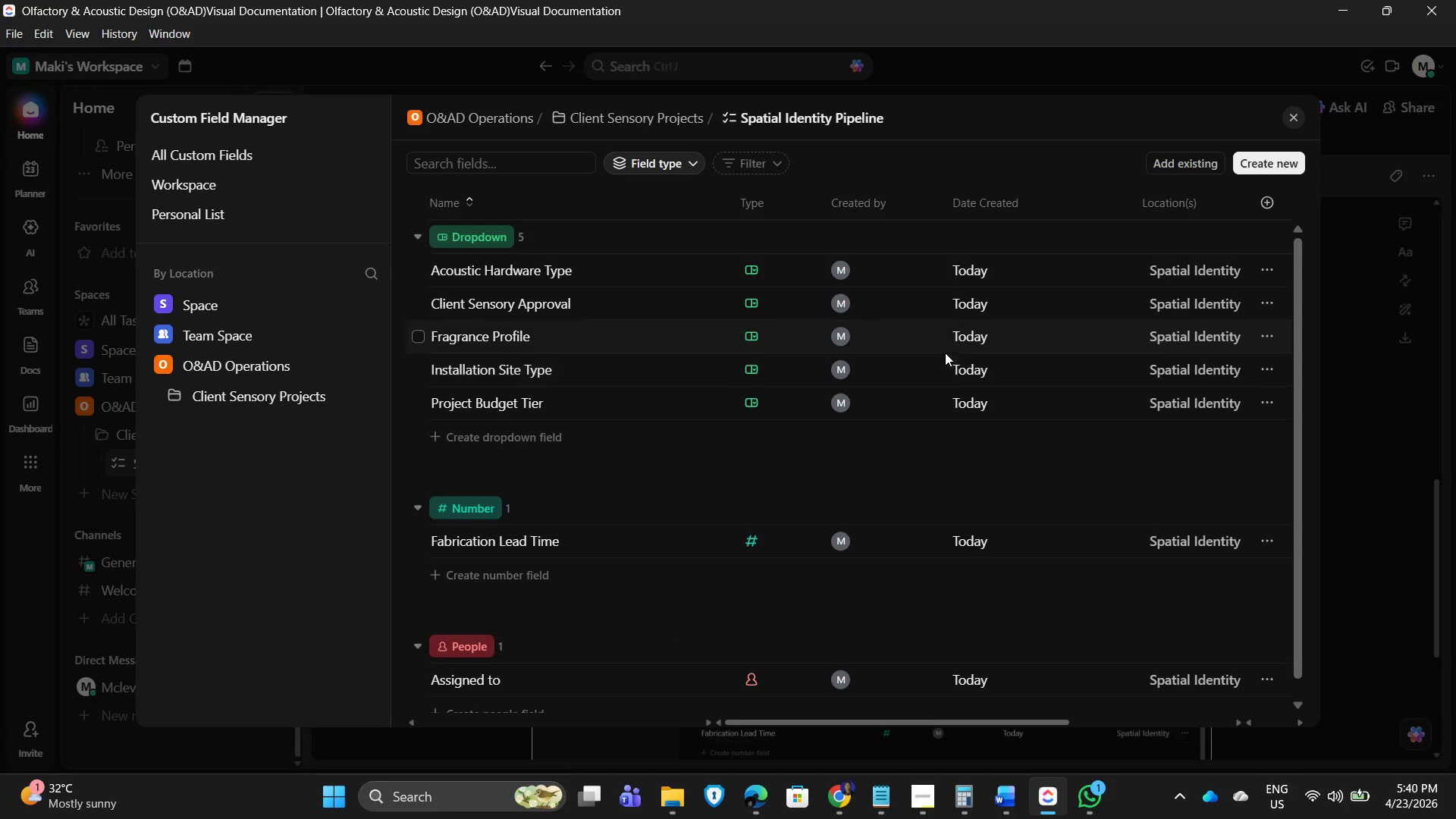 
scroll: coordinate [1003, 560], scroll_direction: down, amount: 5.0
 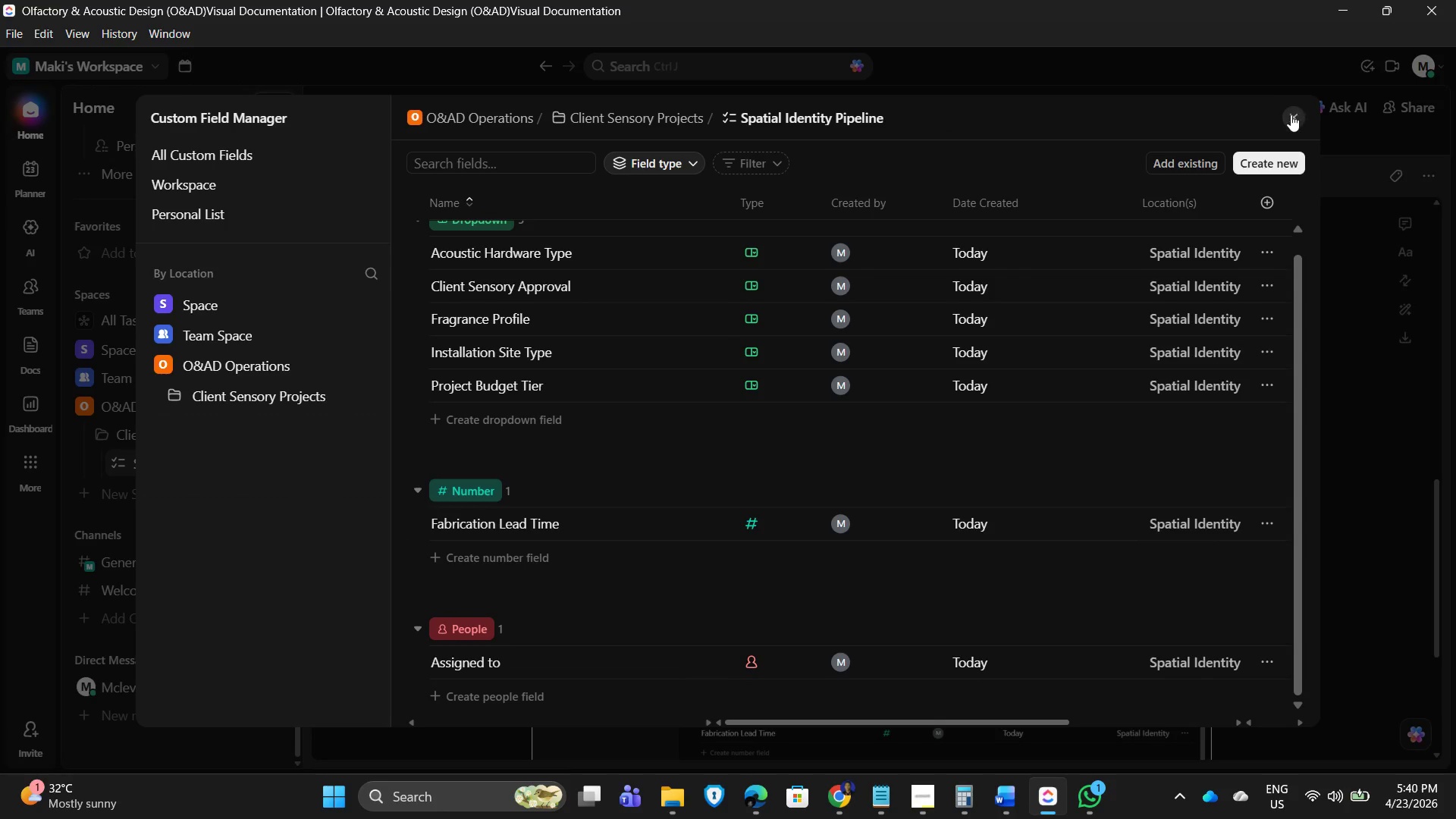 
left_click([1288, 115])
 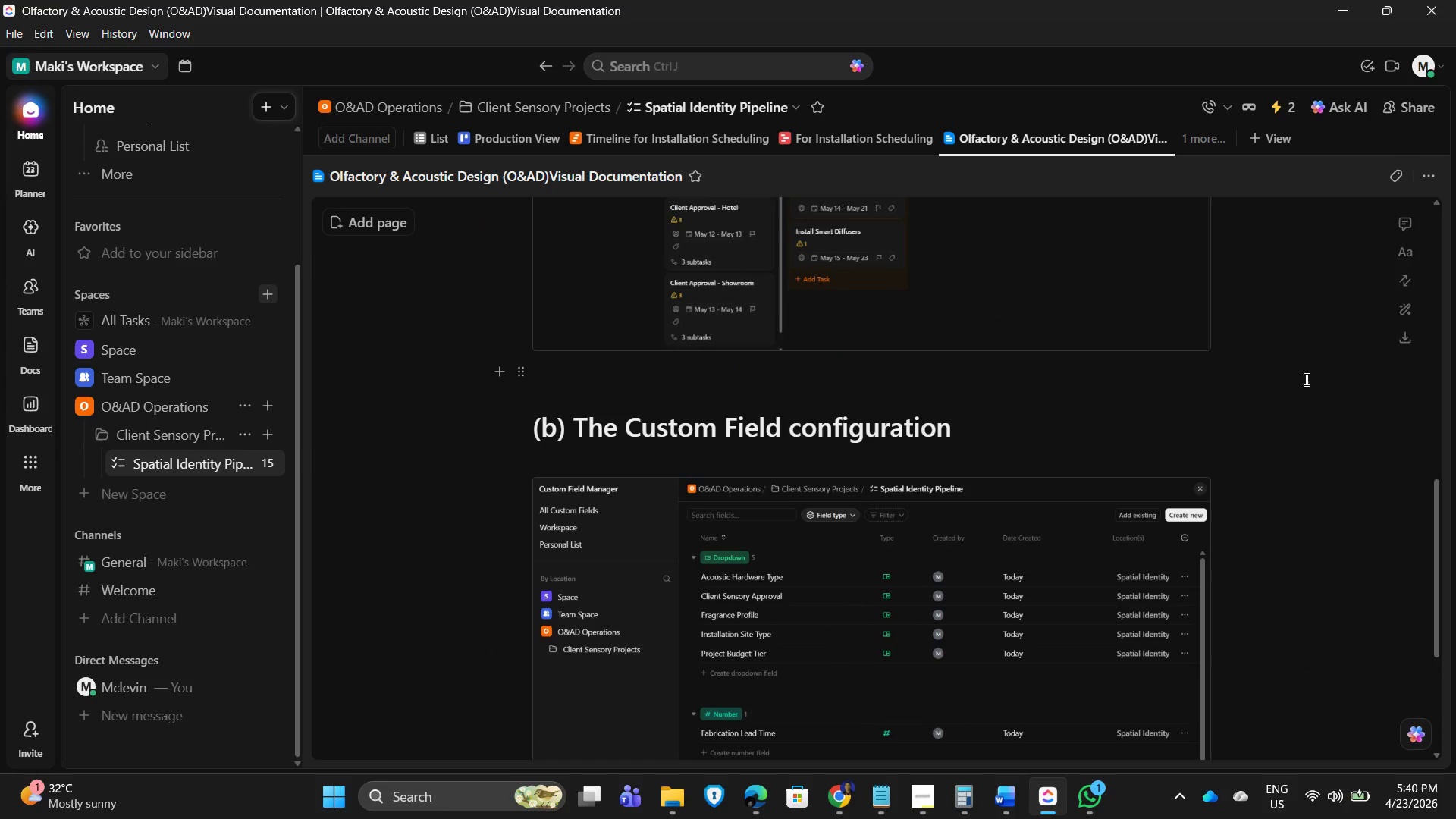 
scroll: coordinate [1275, 374], scroll_direction: up, amount: 5.0
 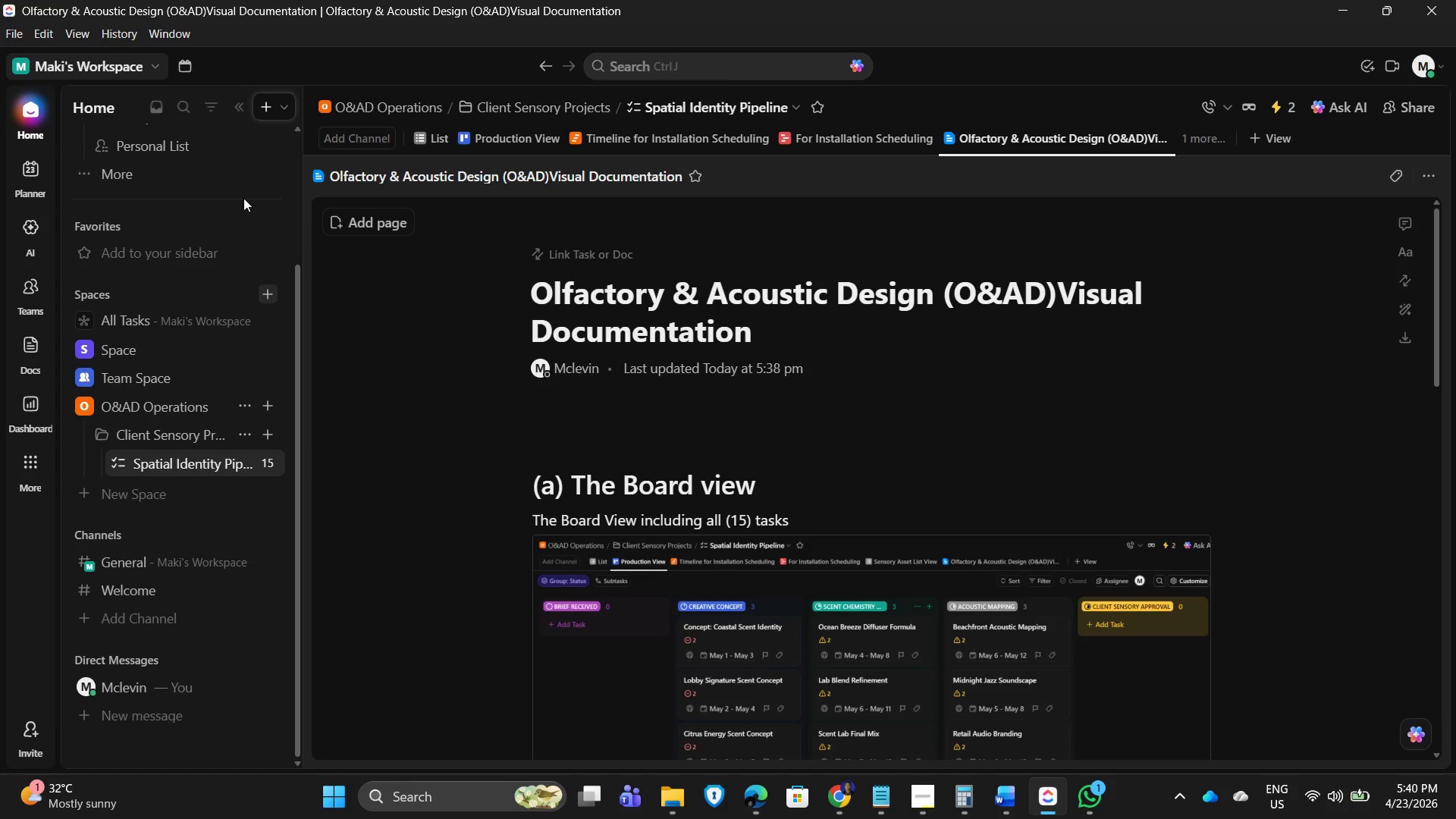 
left_click([243, 105])
 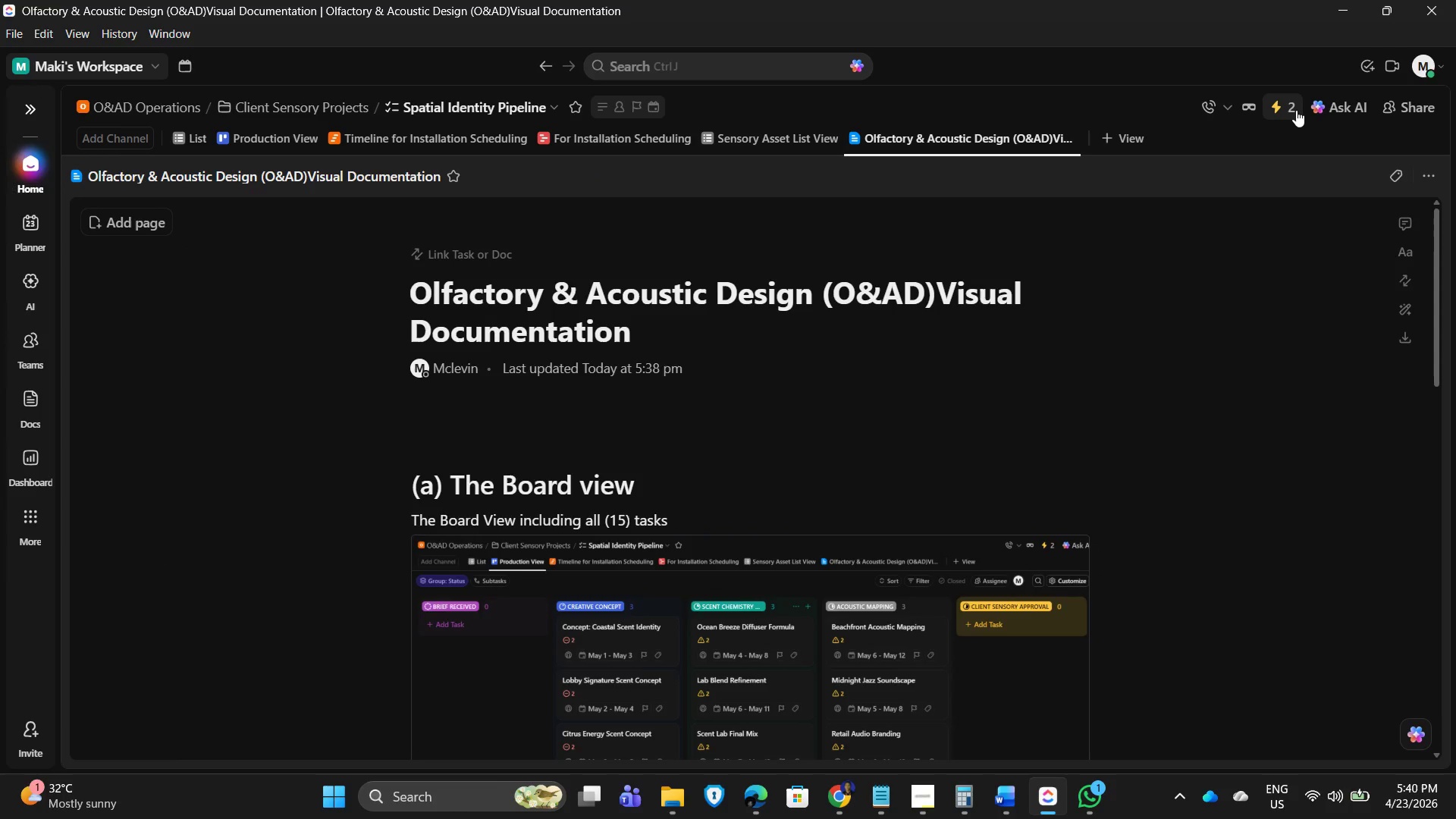 
left_click([1288, 105])
 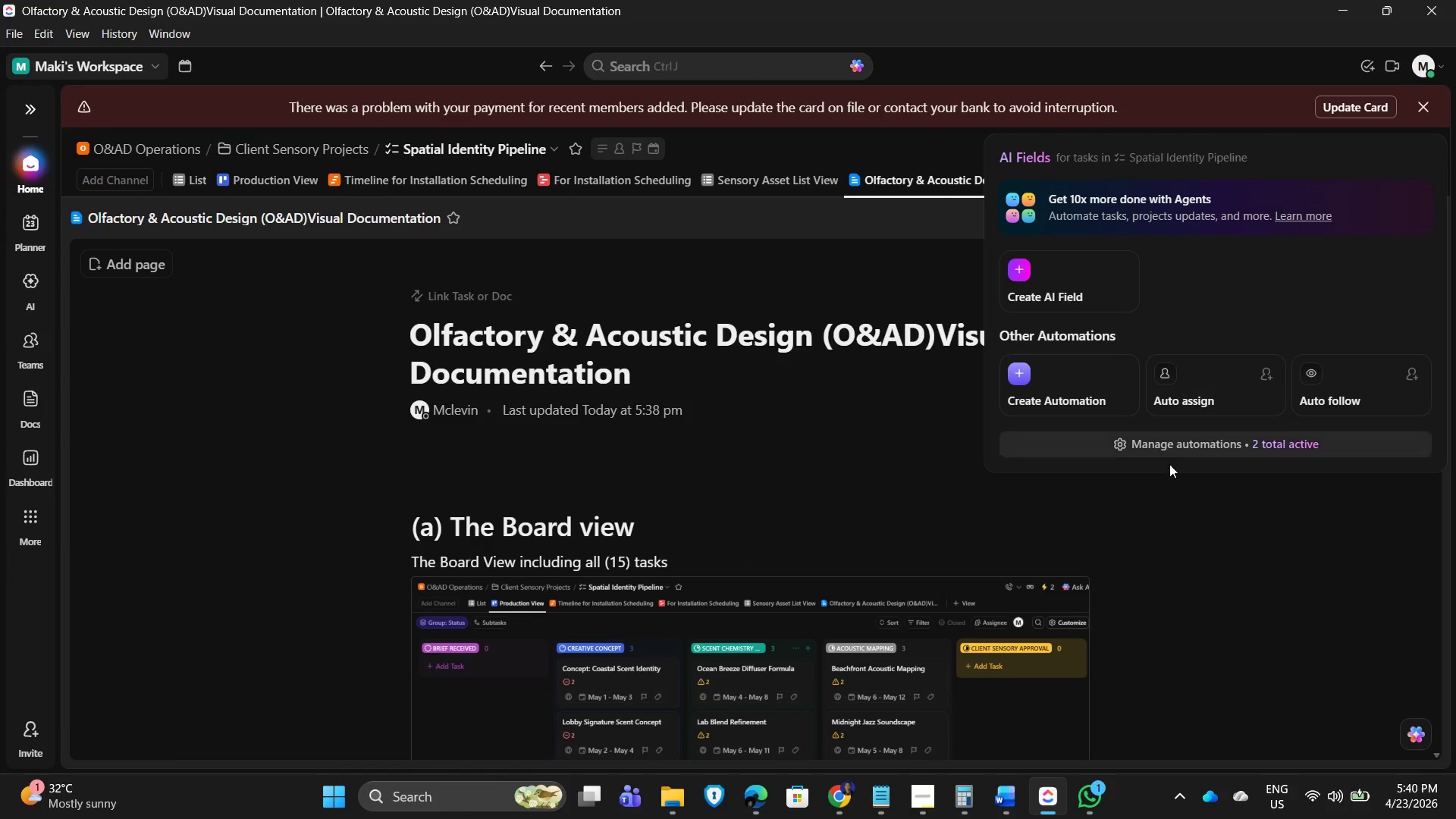 
left_click([1217, 448])
 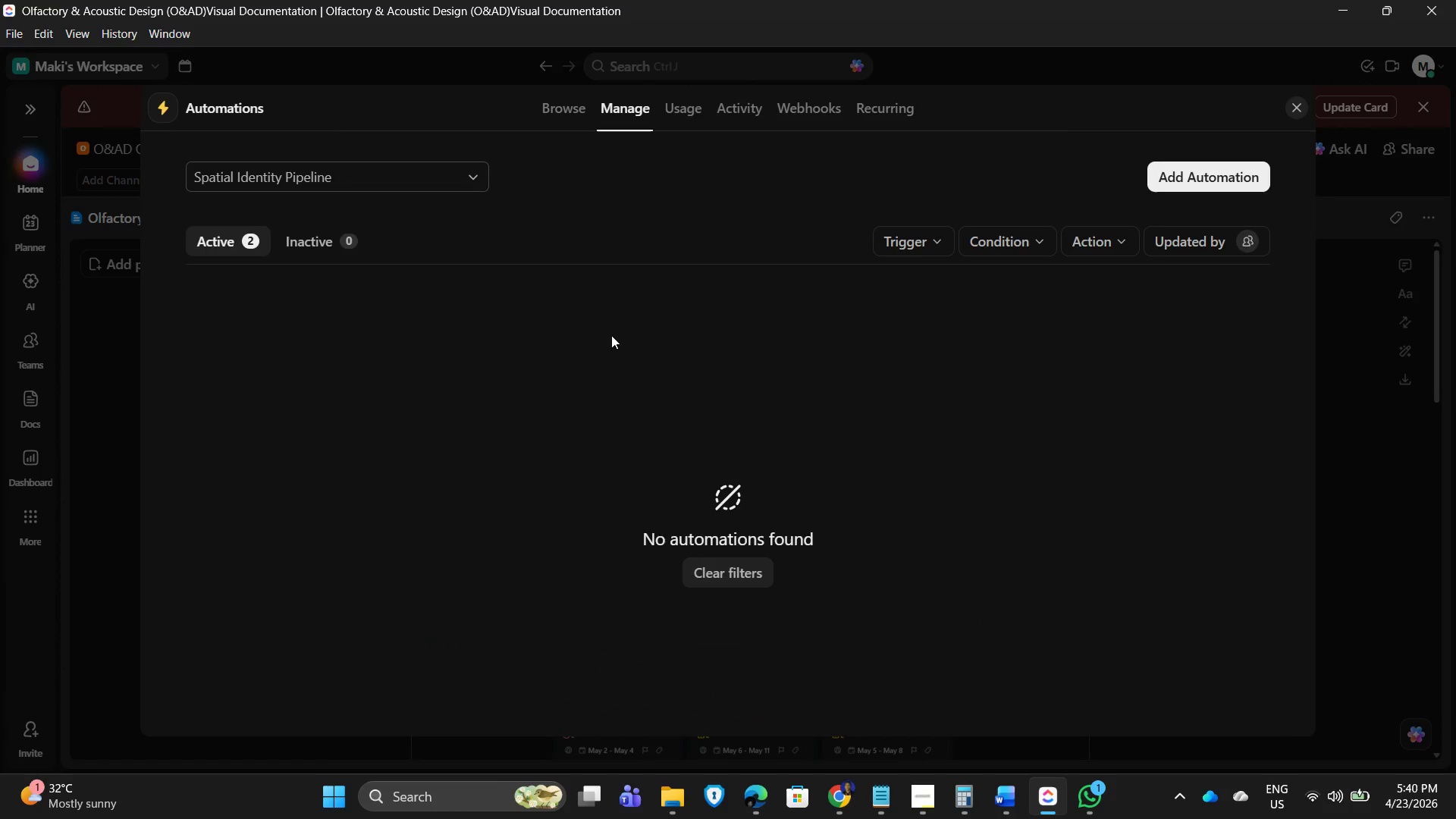 
left_click([218, 233])
 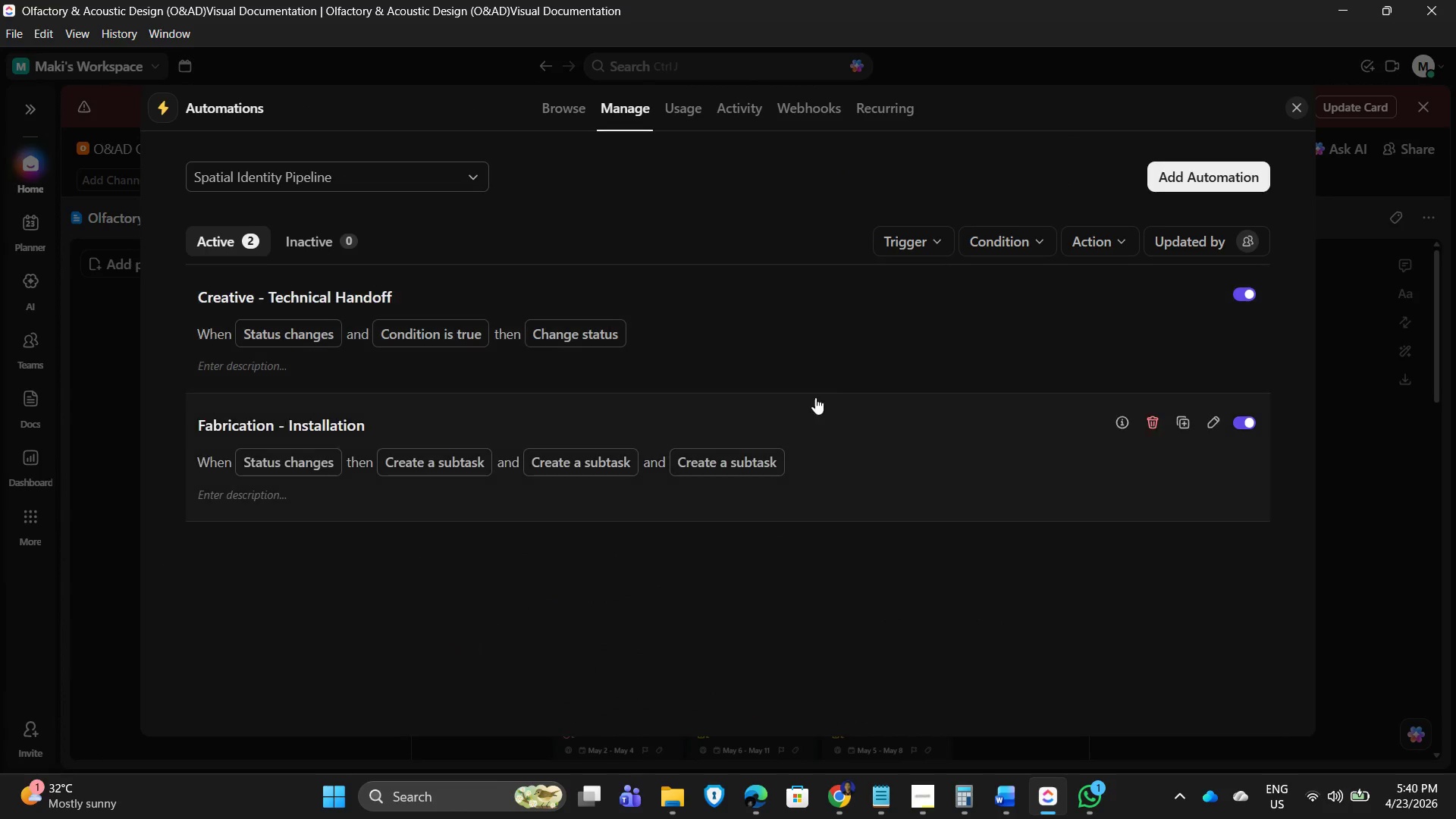 
left_click([933, 336])
 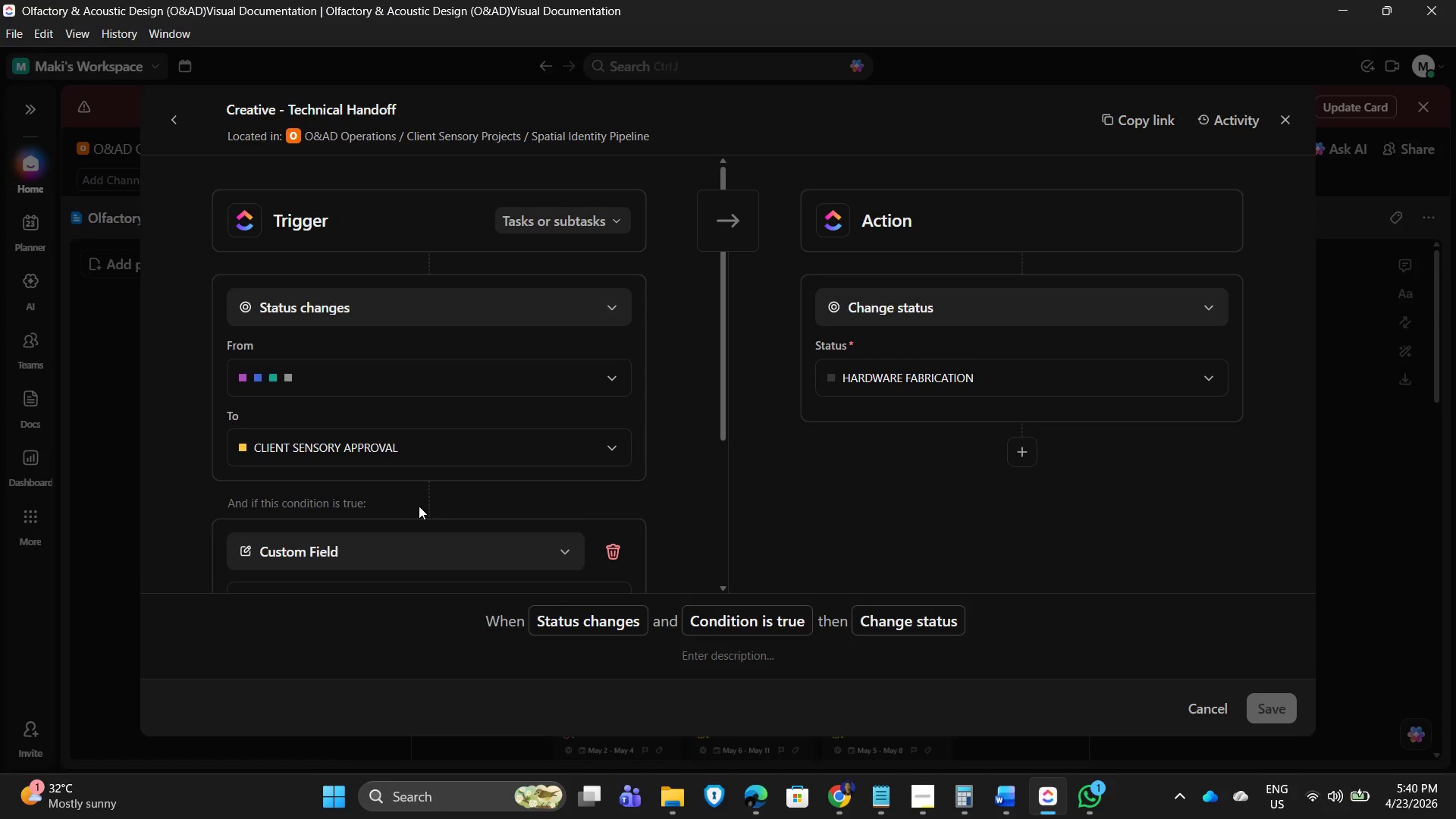 
scroll: coordinate [342, 595], scroll_direction: down, amount: 2.0
 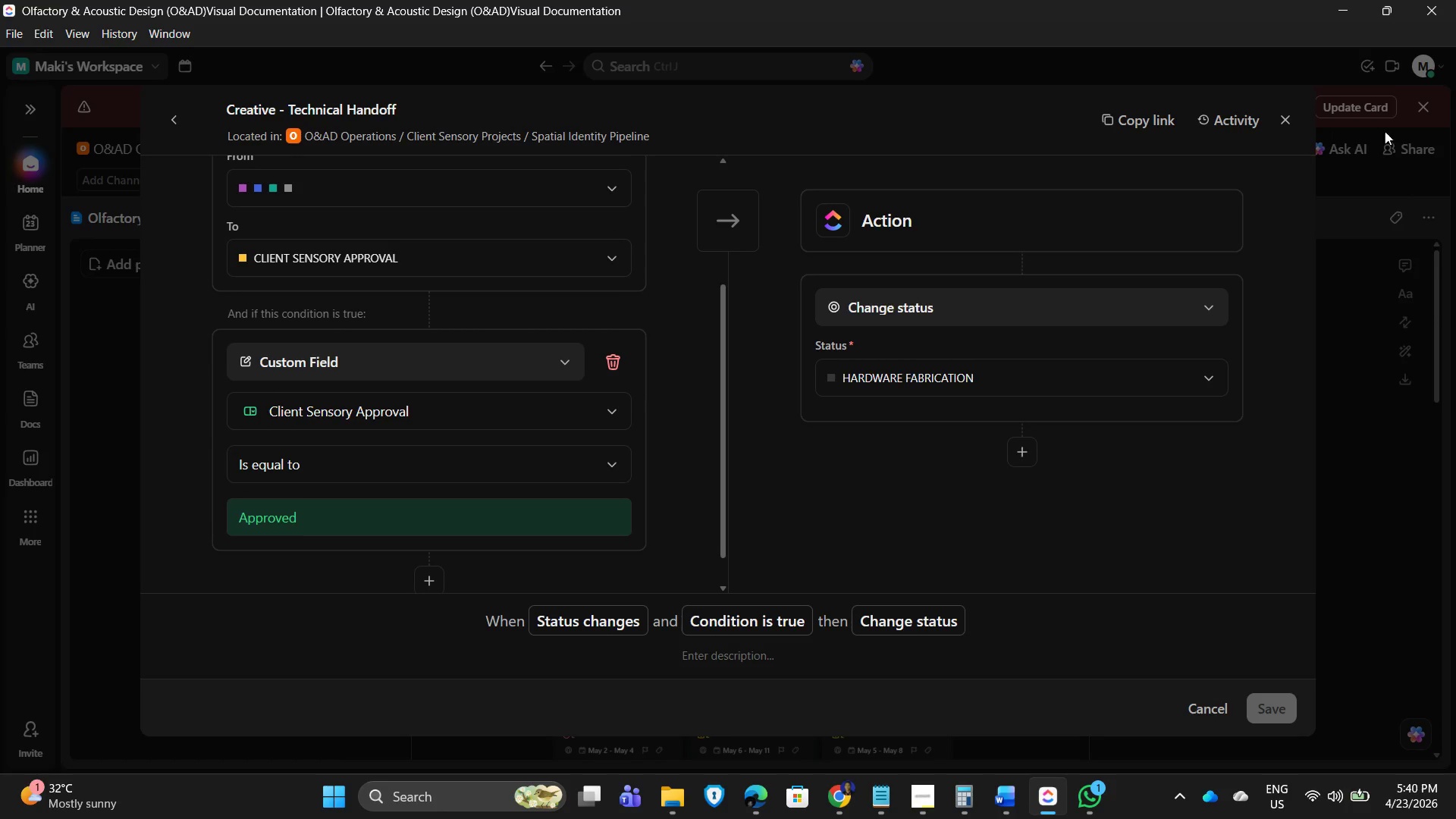 
scroll: coordinate [1246, 177], scroll_direction: up, amount: 1.0
 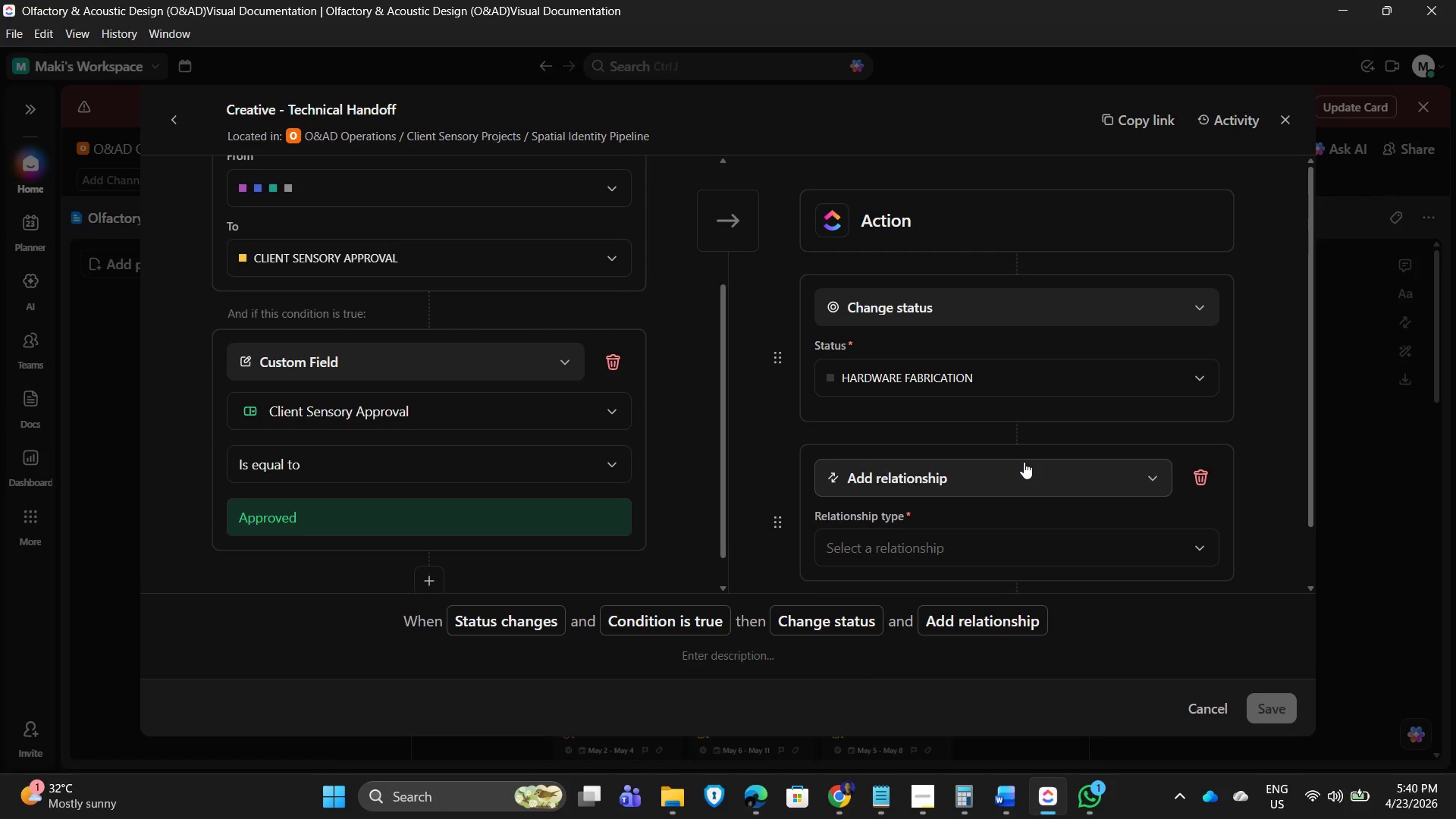 
scroll: coordinate [1075, 464], scroll_direction: down, amount: 2.0
 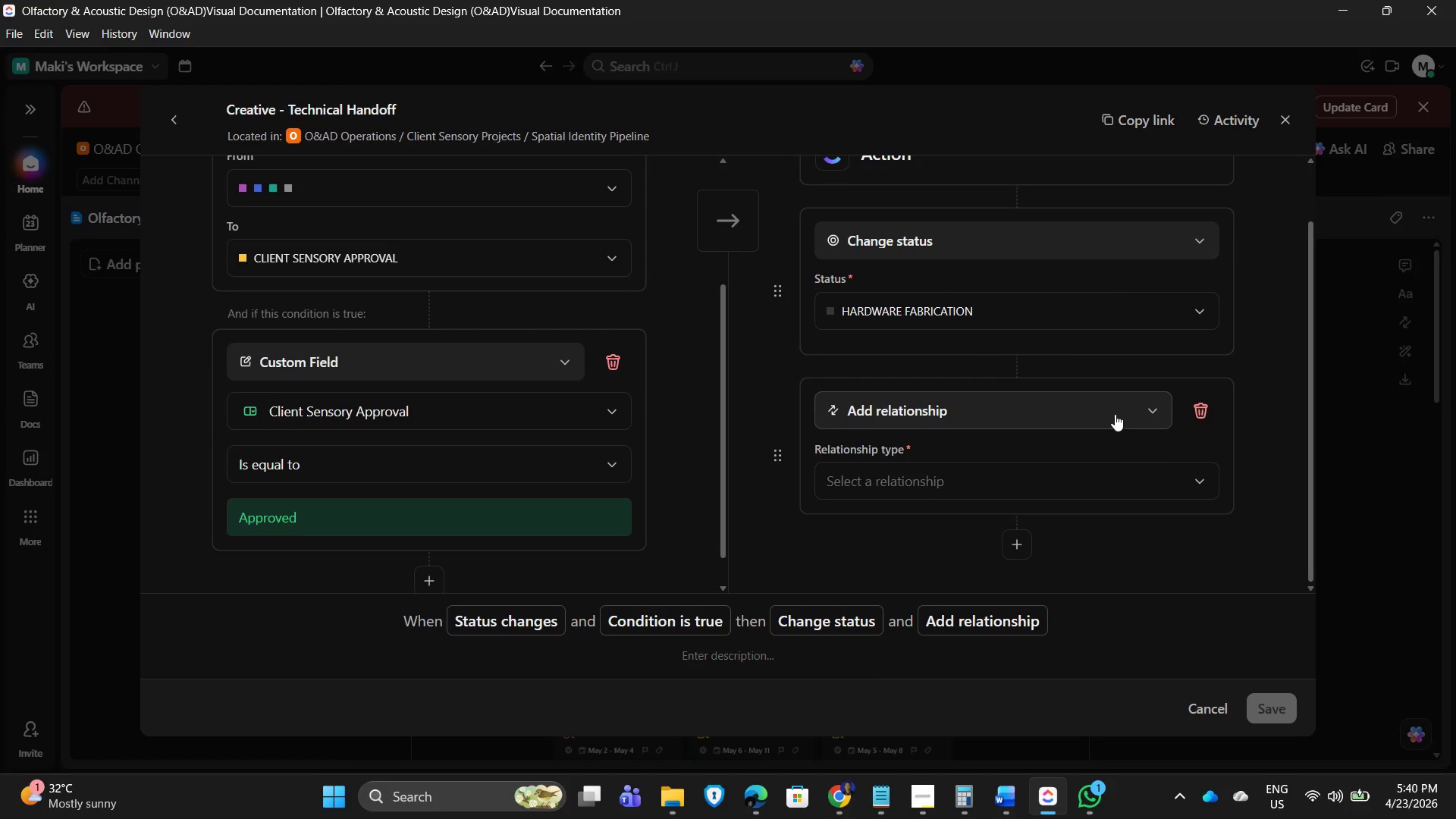 
left_click([1115, 414])
 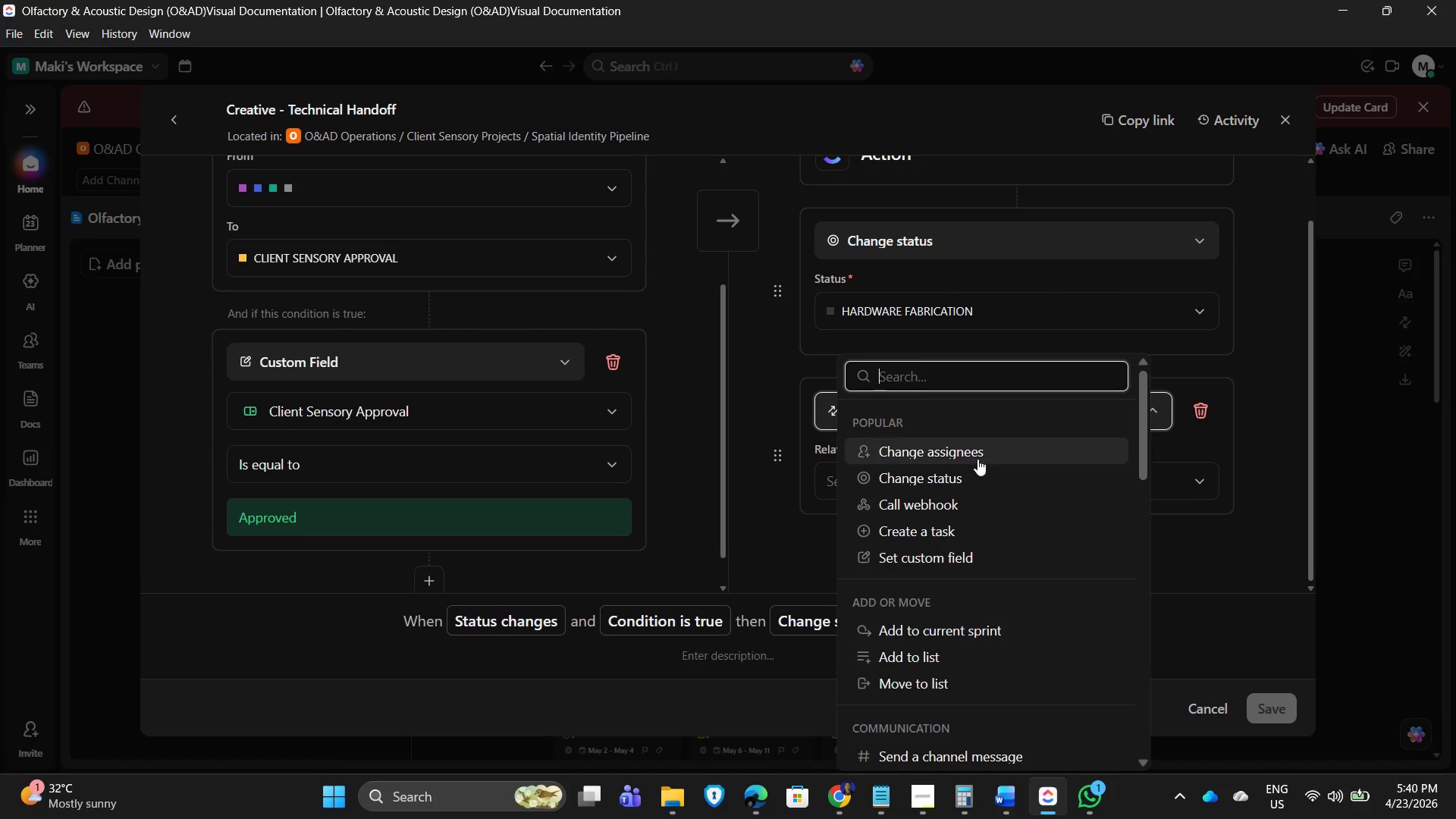 
scroll: coordinate [1095, 483], scroll_direction: down, amount: 3.0
 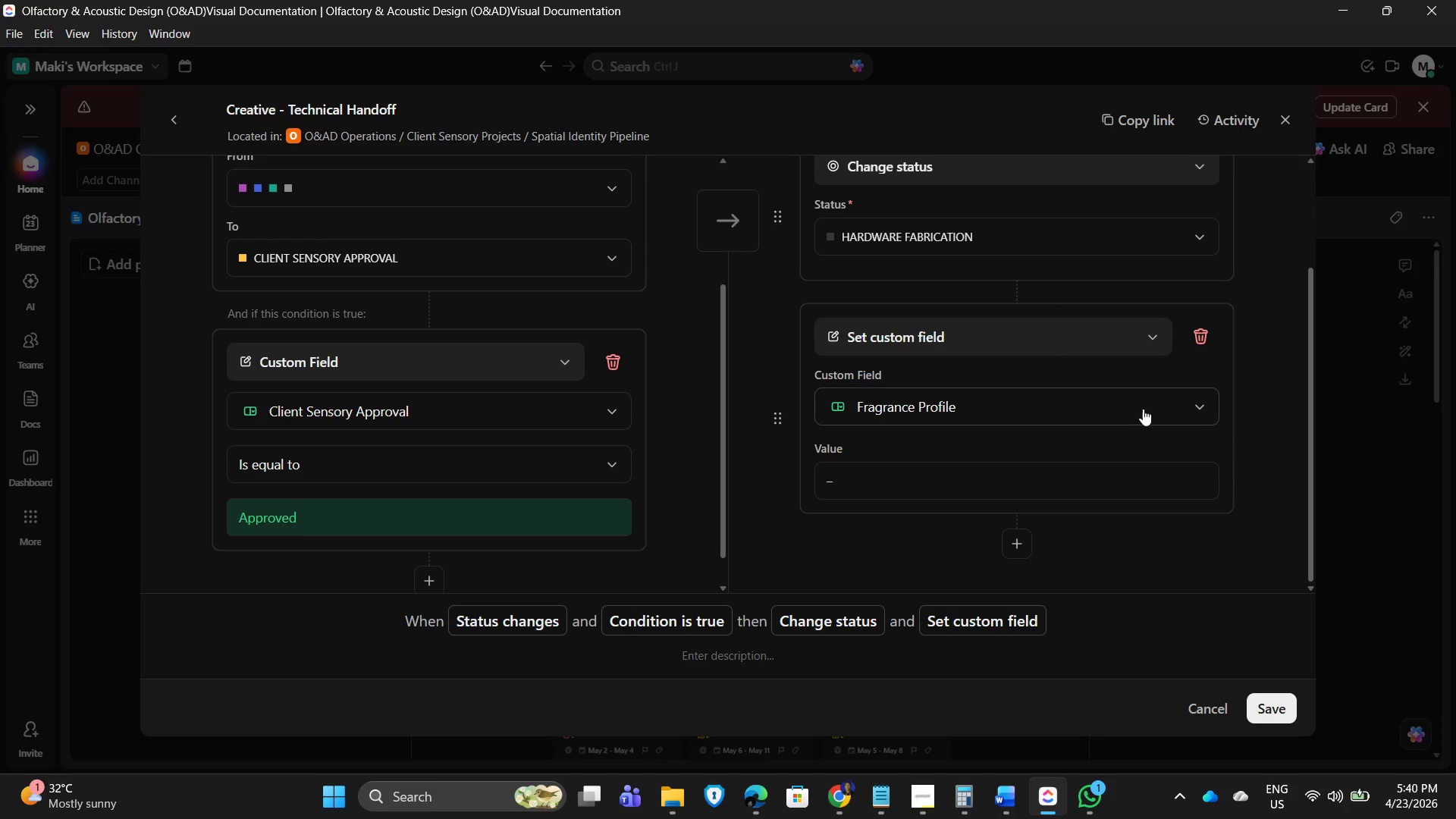 
left_click([1151, 402])
 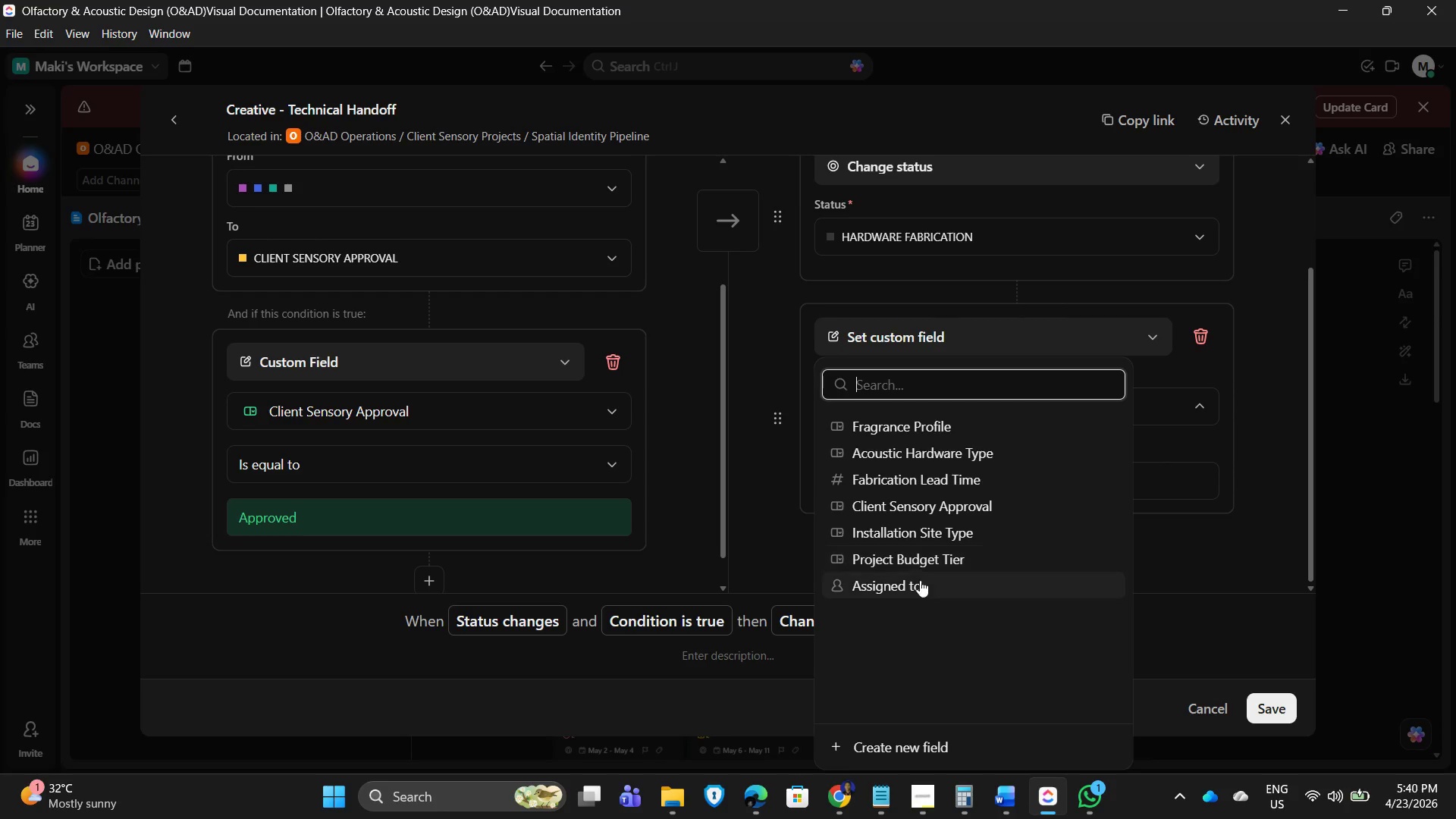 
wait(10.78)
 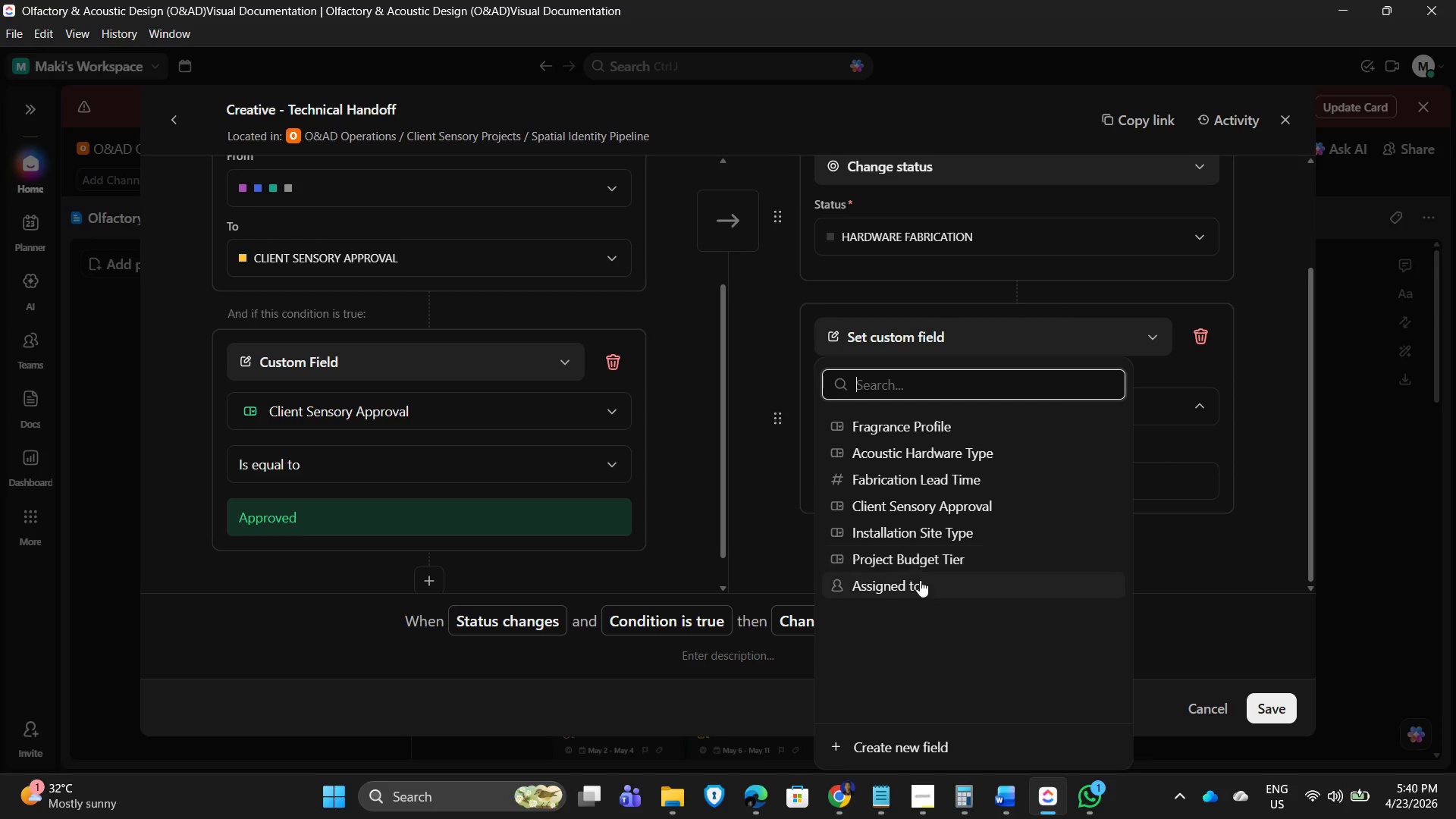 
left_click([920, 585])
 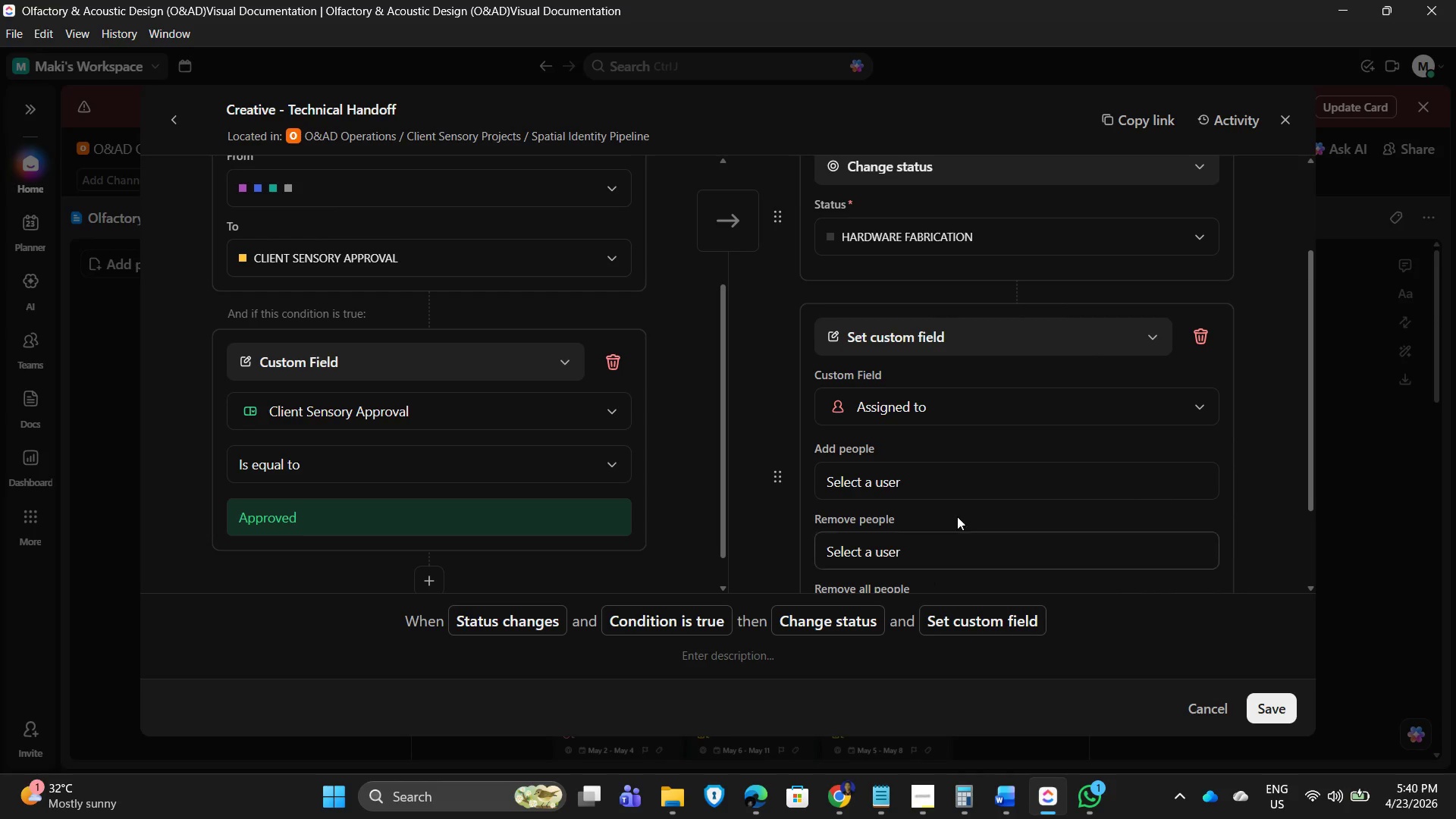 
scroll: coordinate [1071, 483], scroll_direction: down, amount: 2.0
 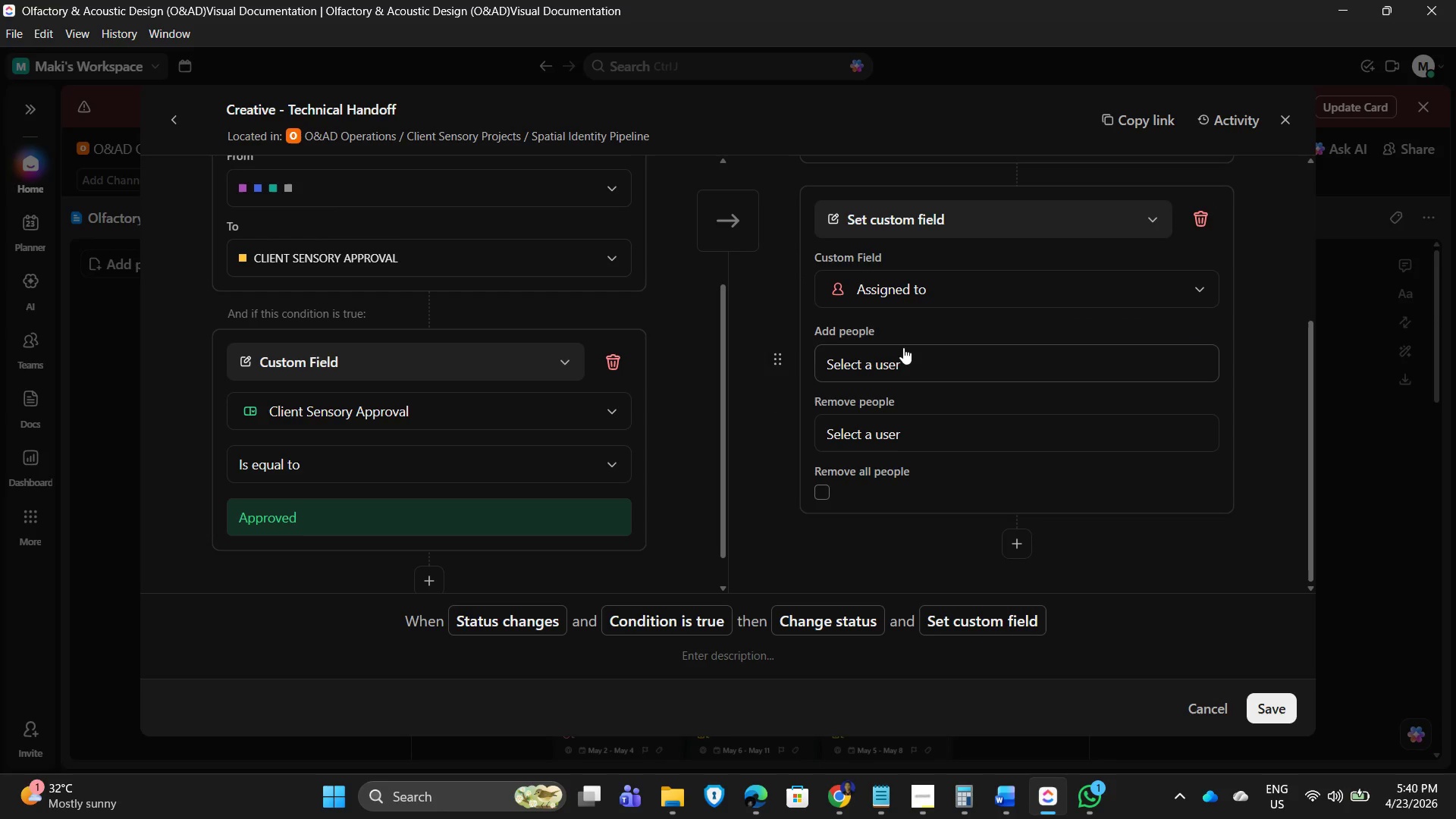 
left_click_drag(start_coordinate=[904, 353], to_coordinate=[915, 353])
 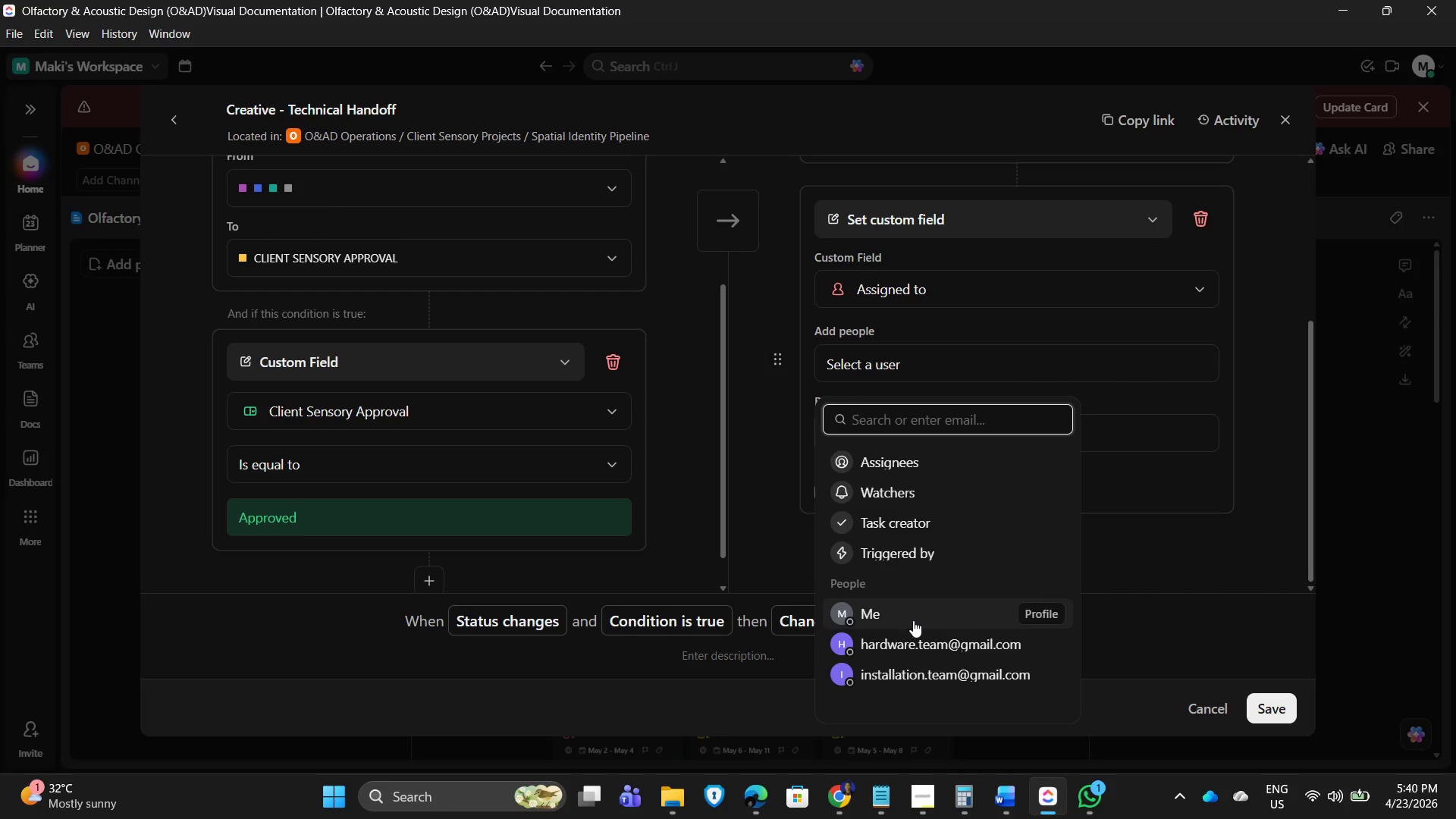 
left_click([912, 640])
 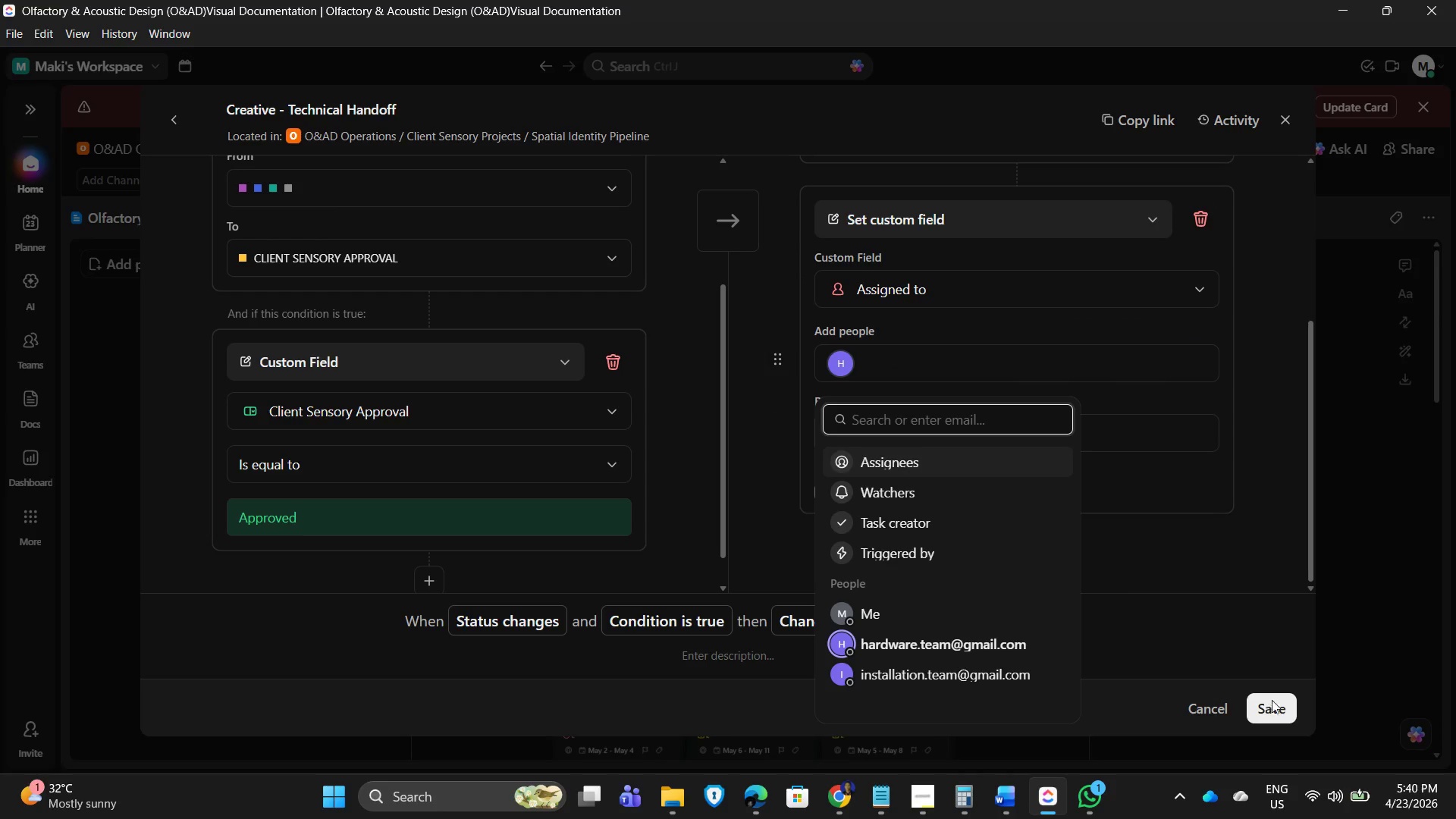 
left_click([1282, 708])
 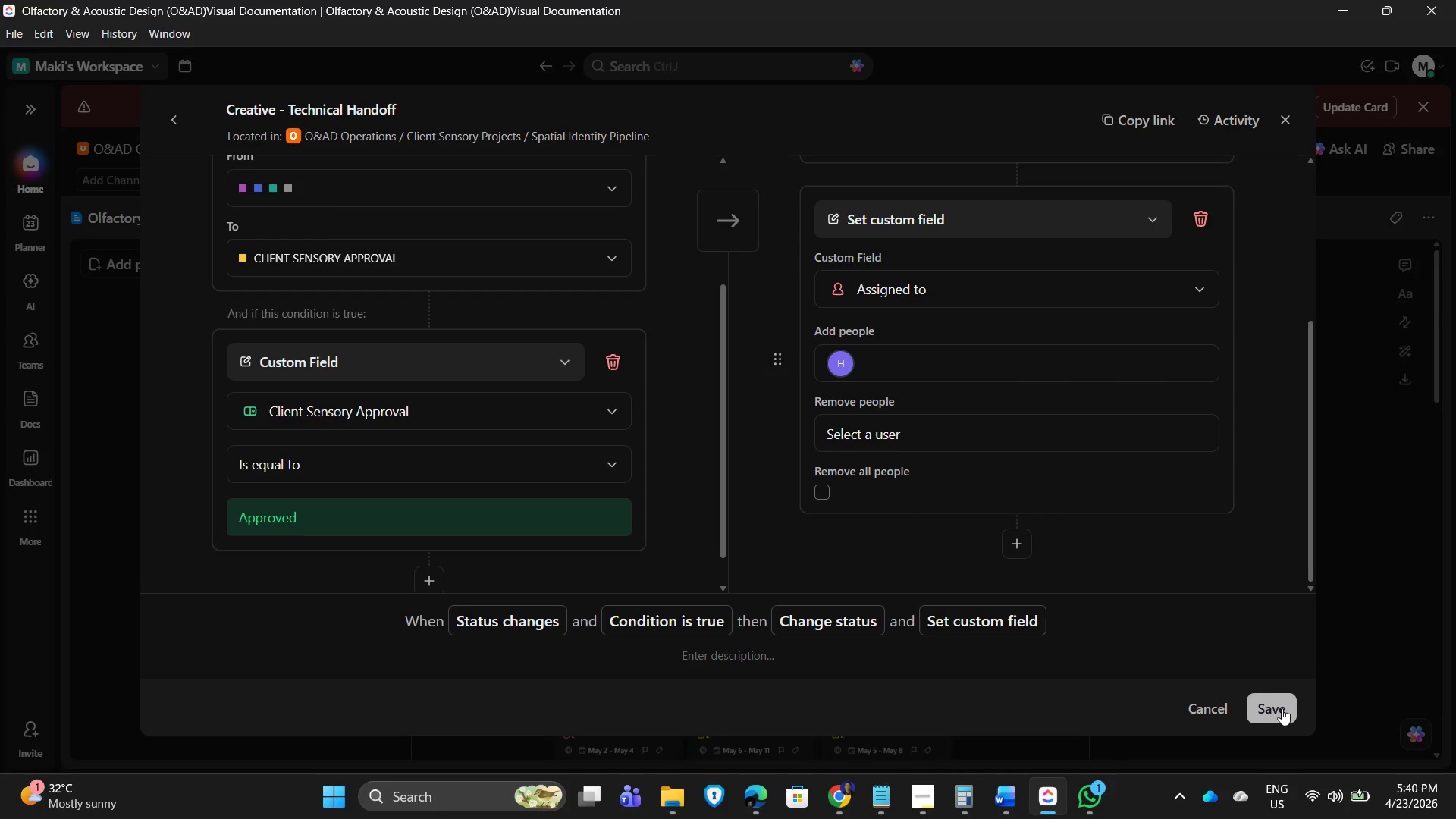 
left_click([1282, 708])
 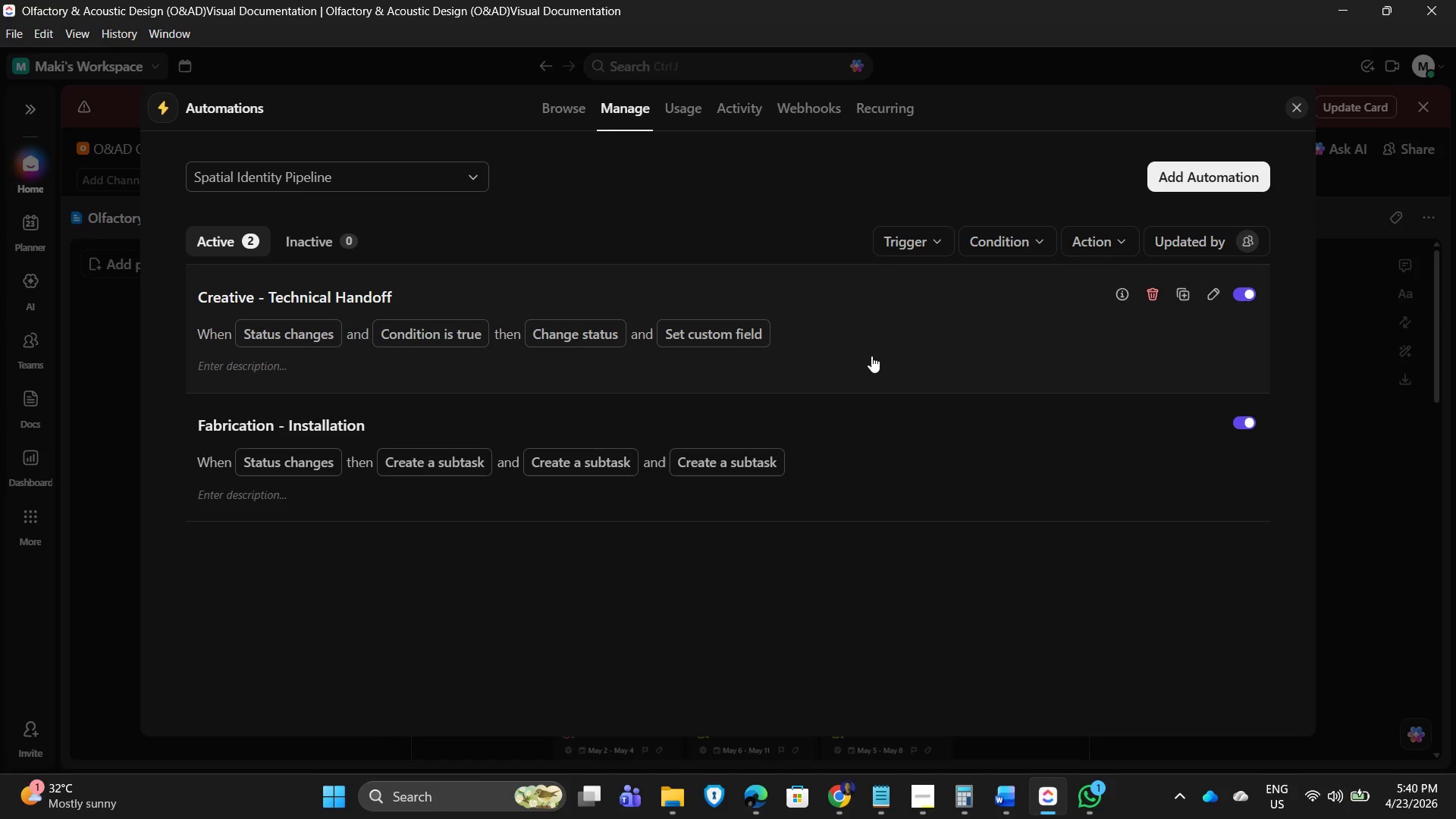 
wait(14.91)
 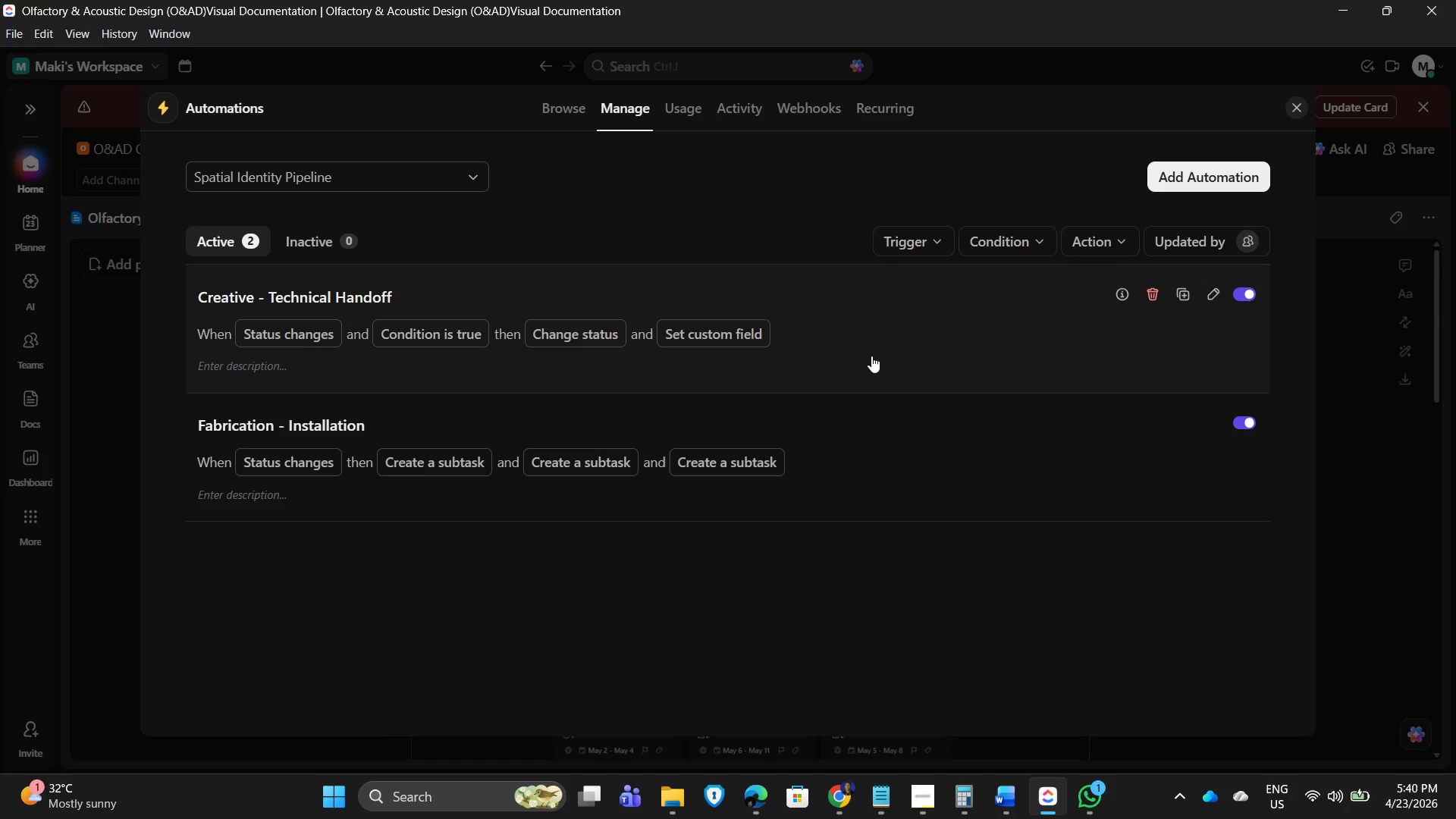 
left_click([933, 474])
 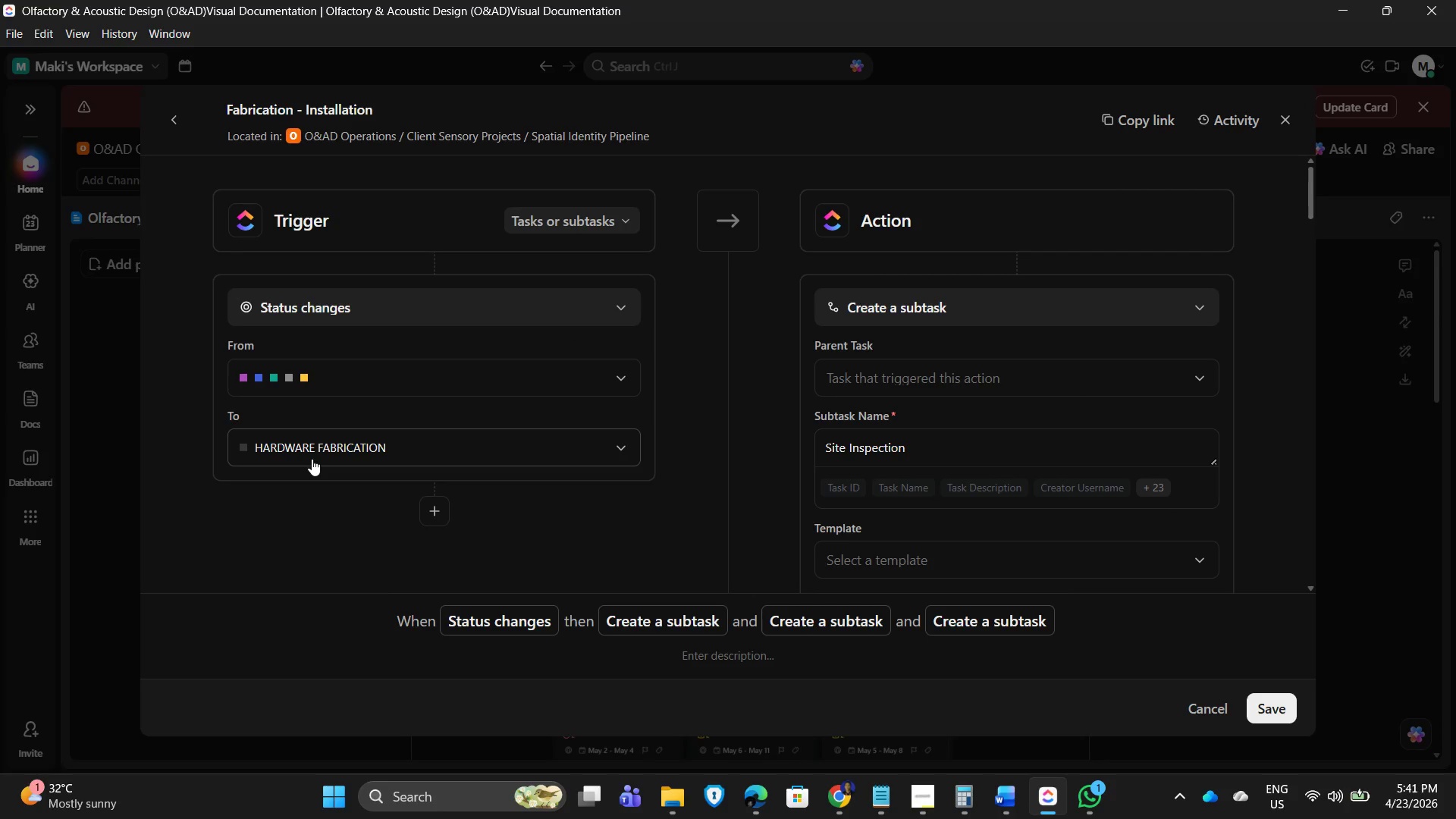 
wait(7.0)
 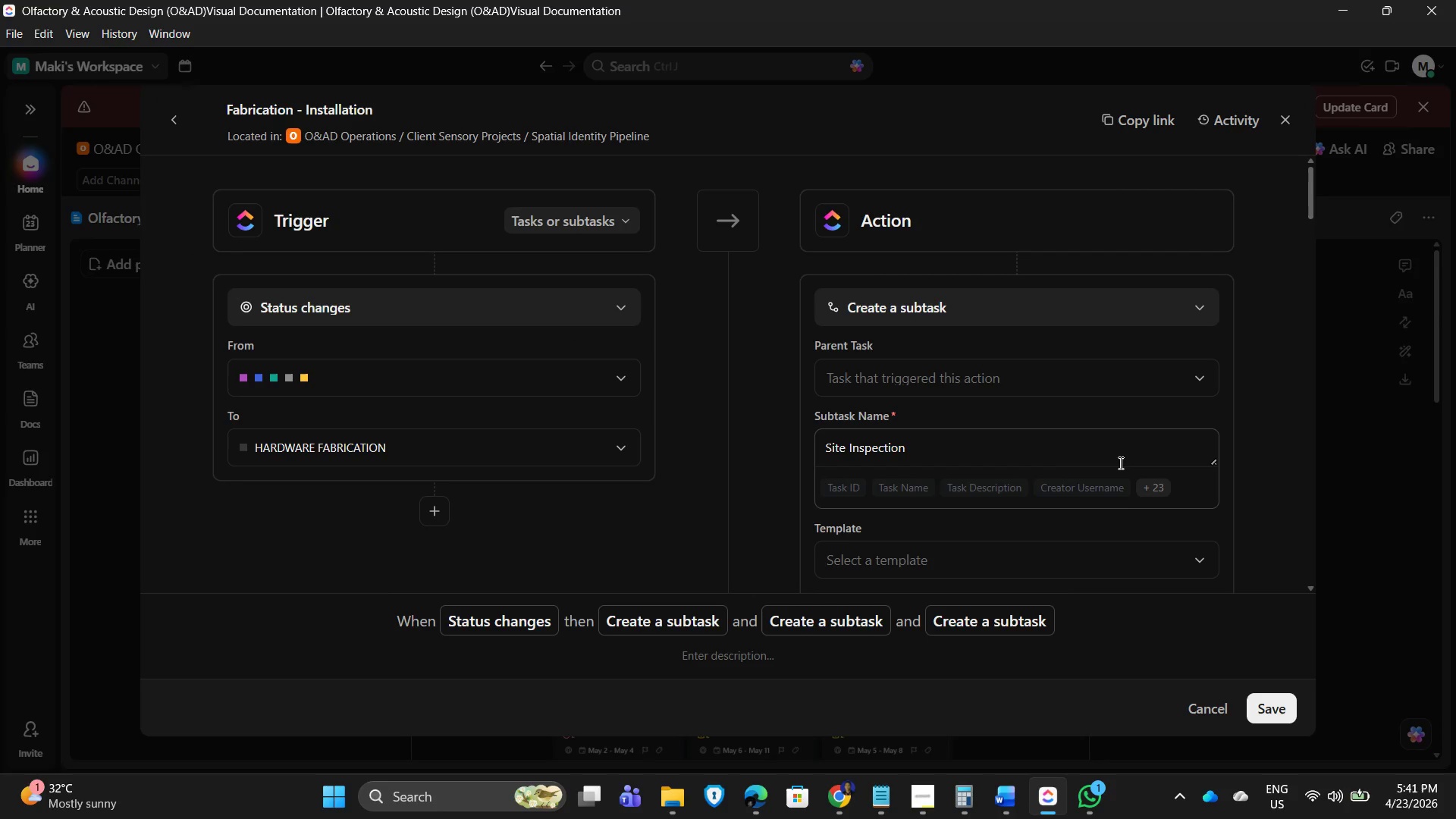 
scroll: coordinate [989, 411], scroll_direction: down, amount: 6.0
 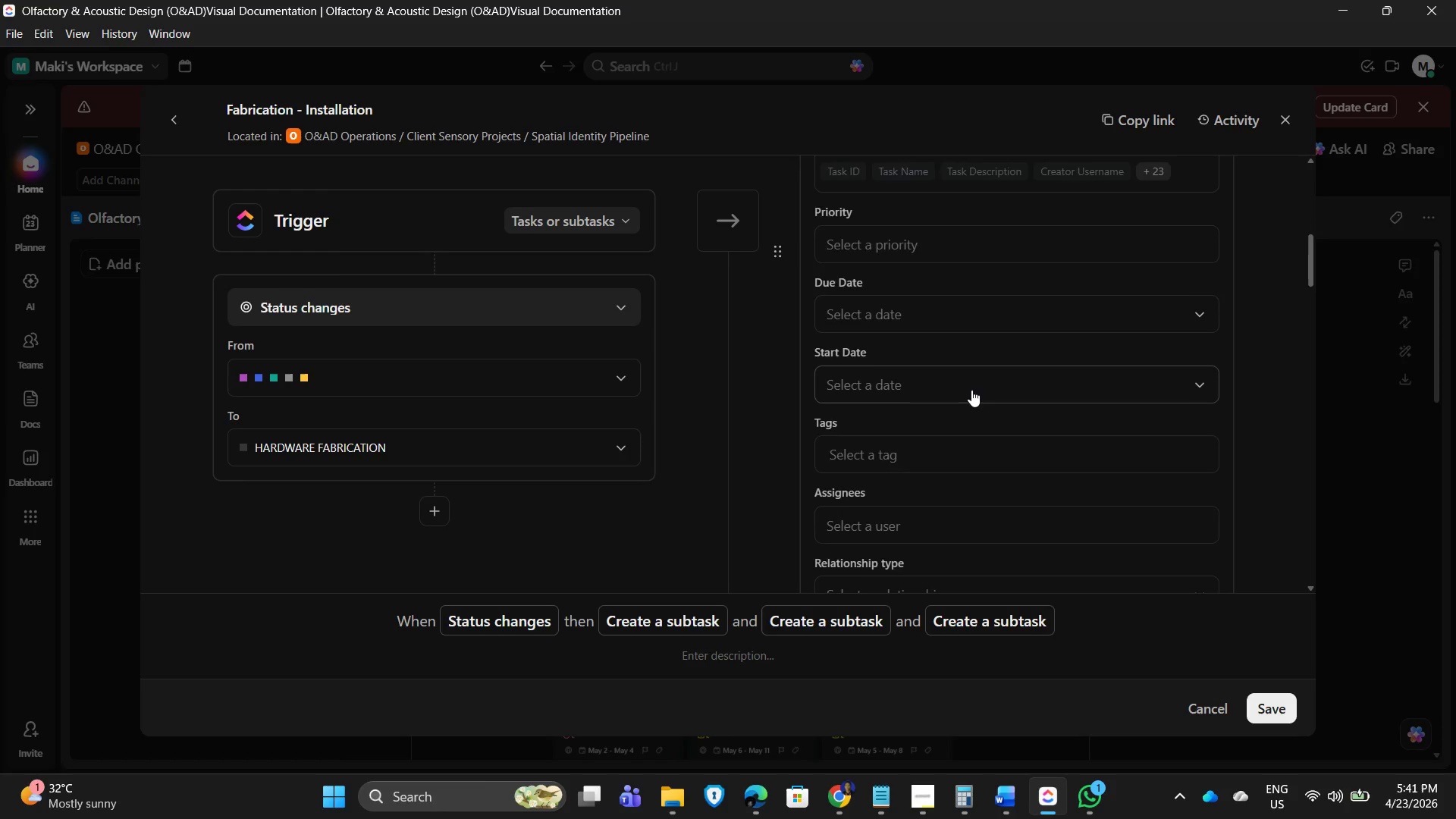 
scroll: coordinate [897, 331], scroll_direction: up, amount: 3.0
 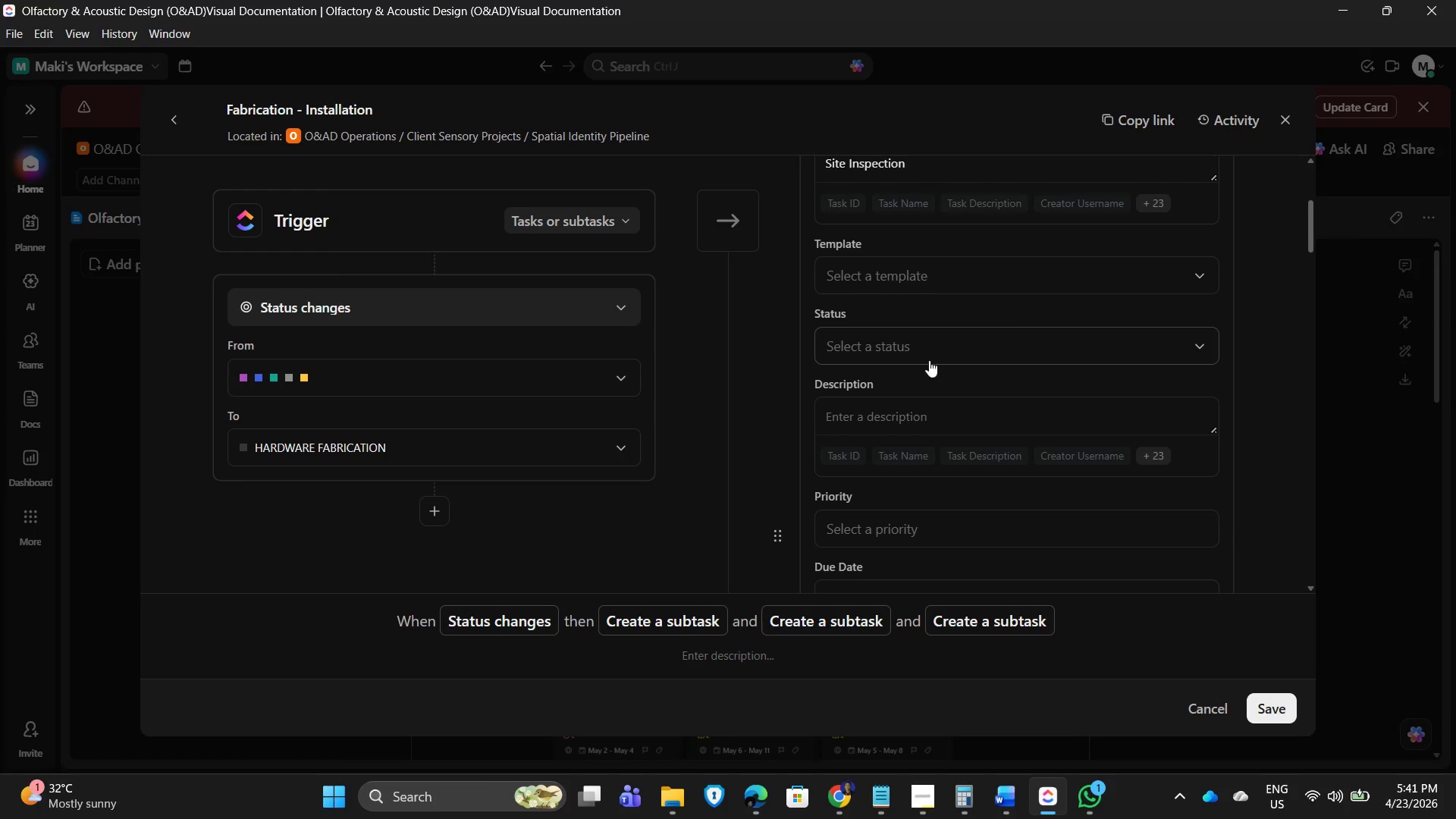 
scroll: coordinate [949, 381], scroll_direction: down, amount: 29.0
 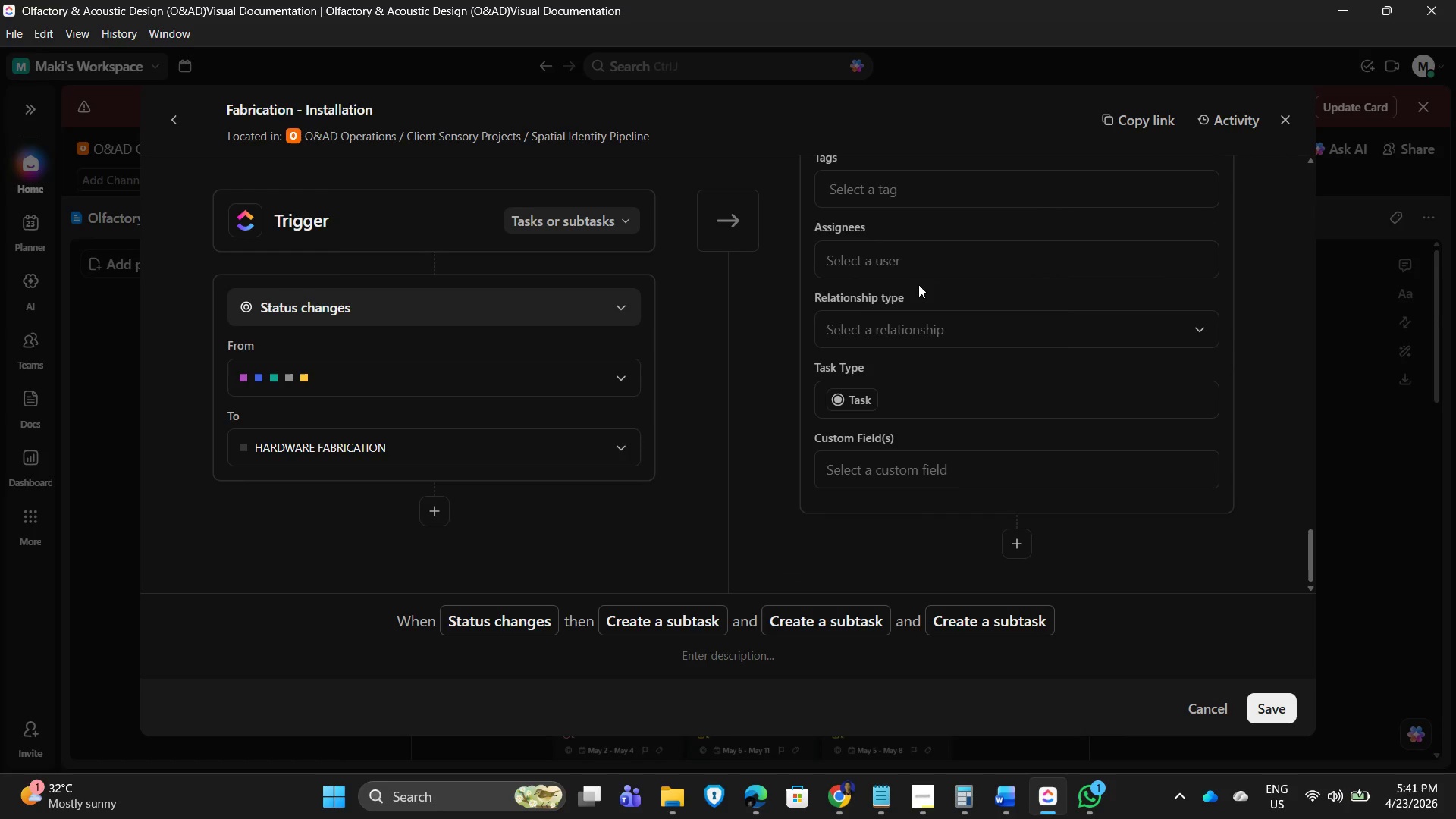 
scroll: coordinate [933, 315], scroll_direction: up, amount: 1.0
 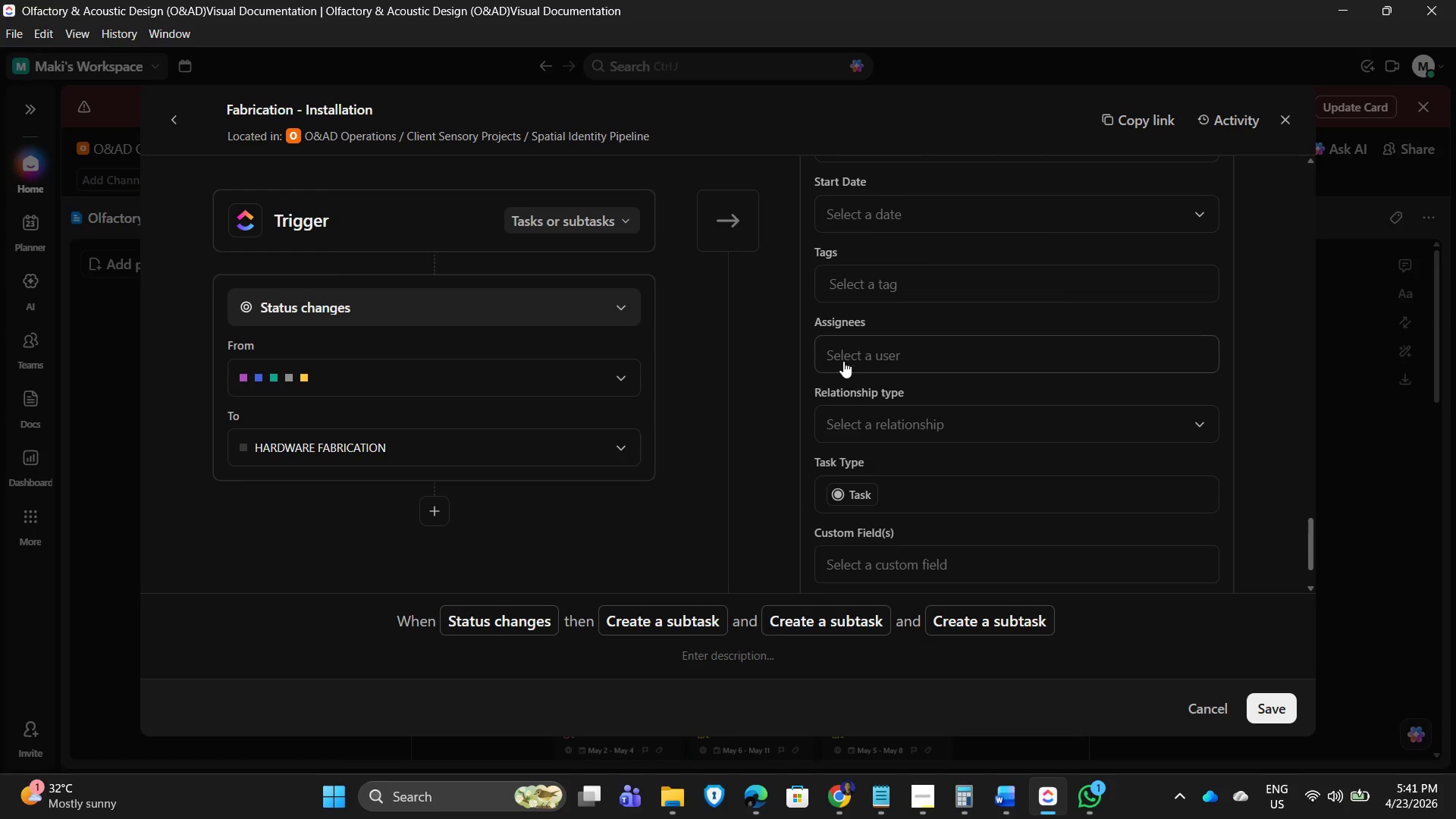 
left_click([852, 355])
 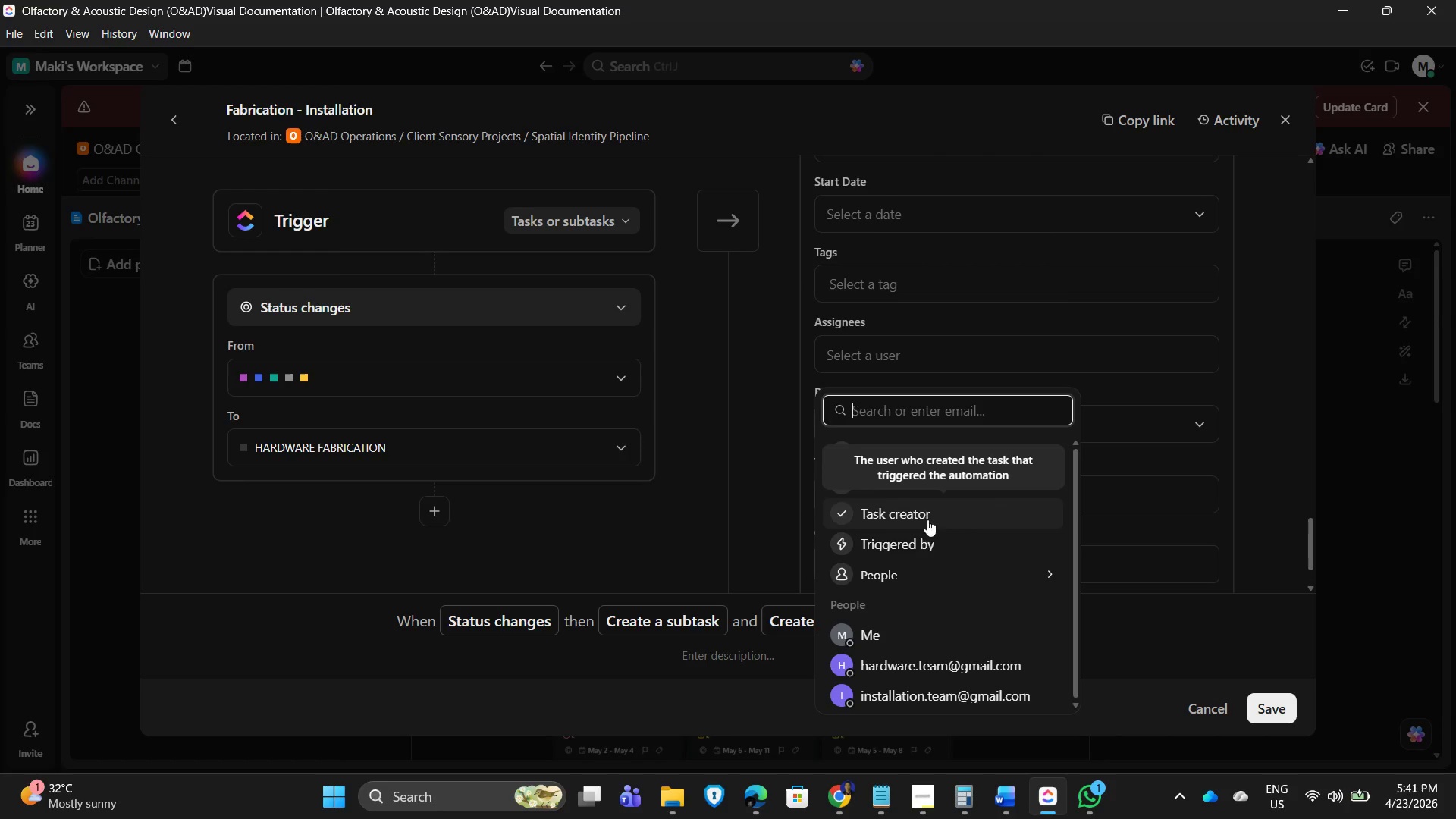 
scroll: coordinate [934, 665], scroll_direction: down, amount: 1.0
 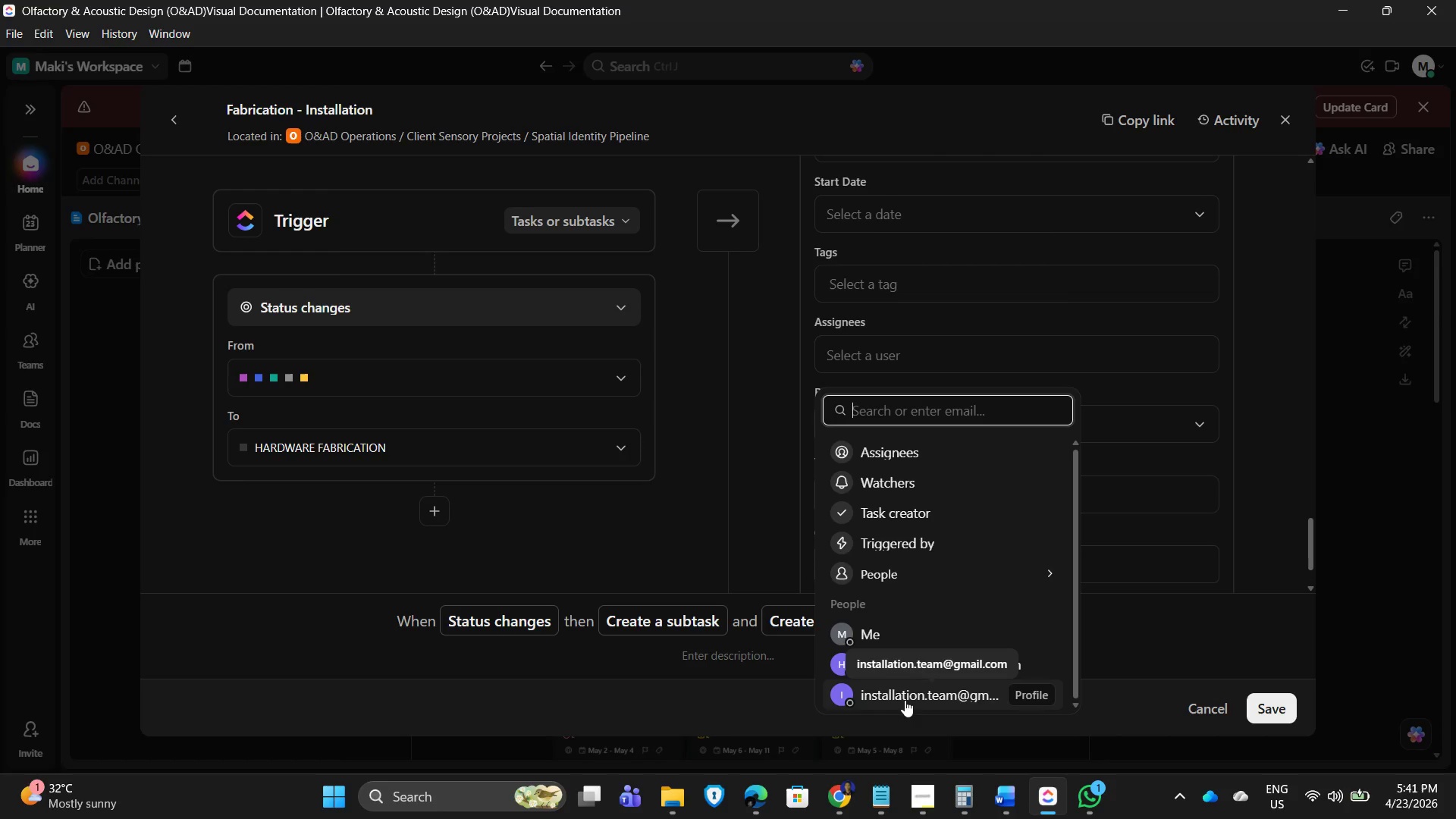 
left_click([908, 699])
 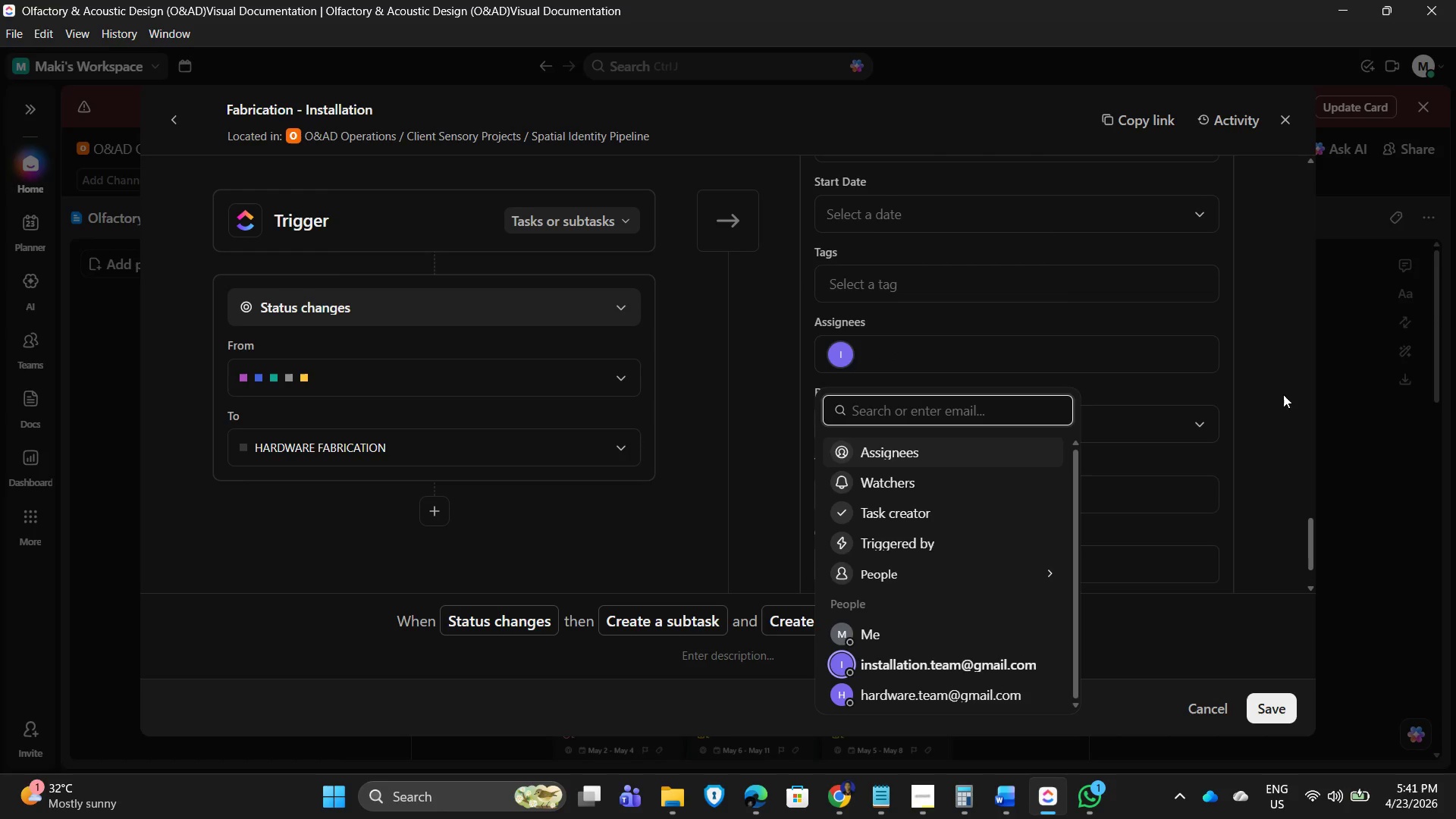 
left_click([1286, 384])
 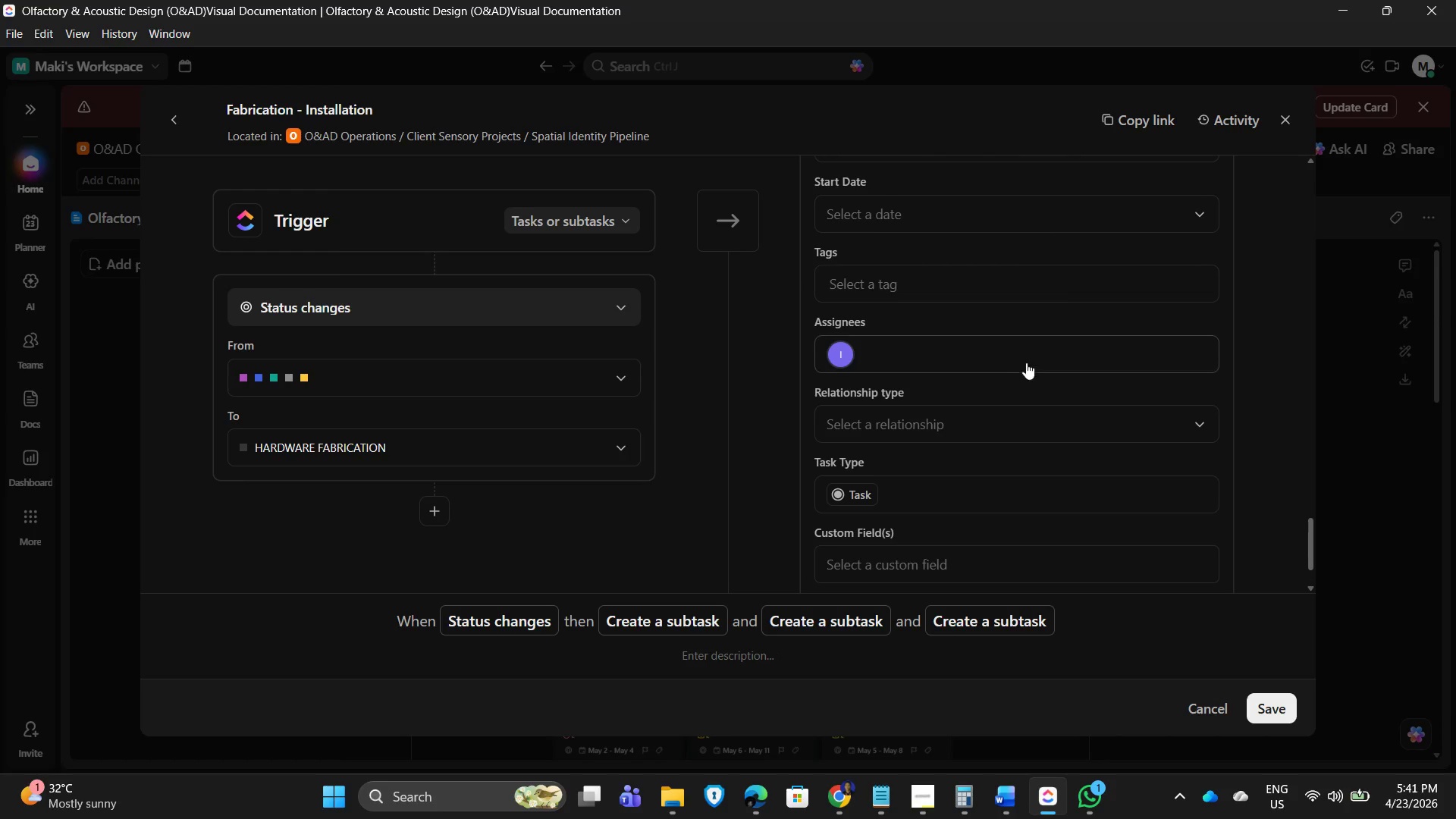 
scroll: coordinate [1035, 361], scroll_direction: up, amount: 2.0
 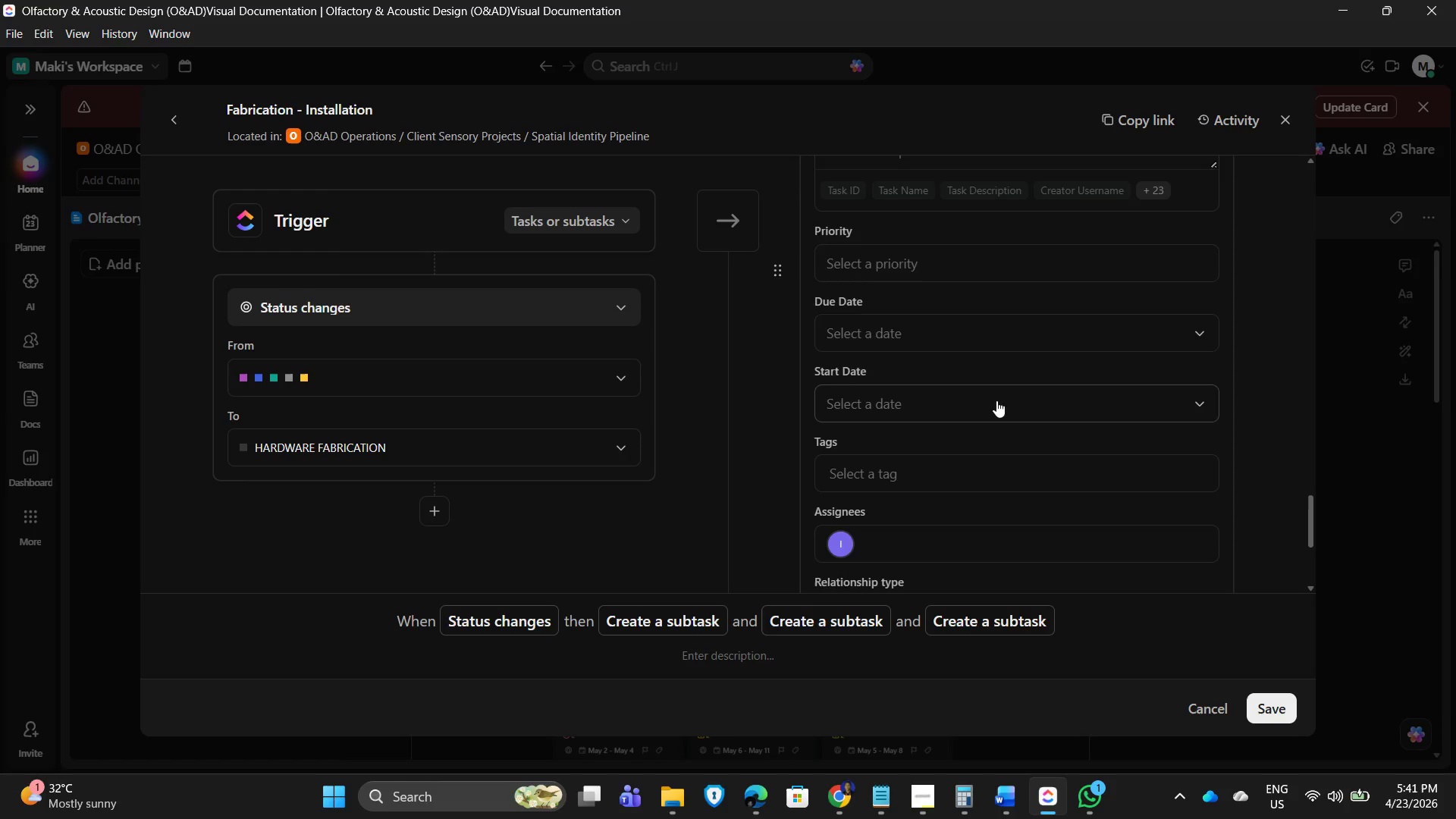 
scroll: coordinate [996, 401], scroll_direction: down, amount: 2.0
 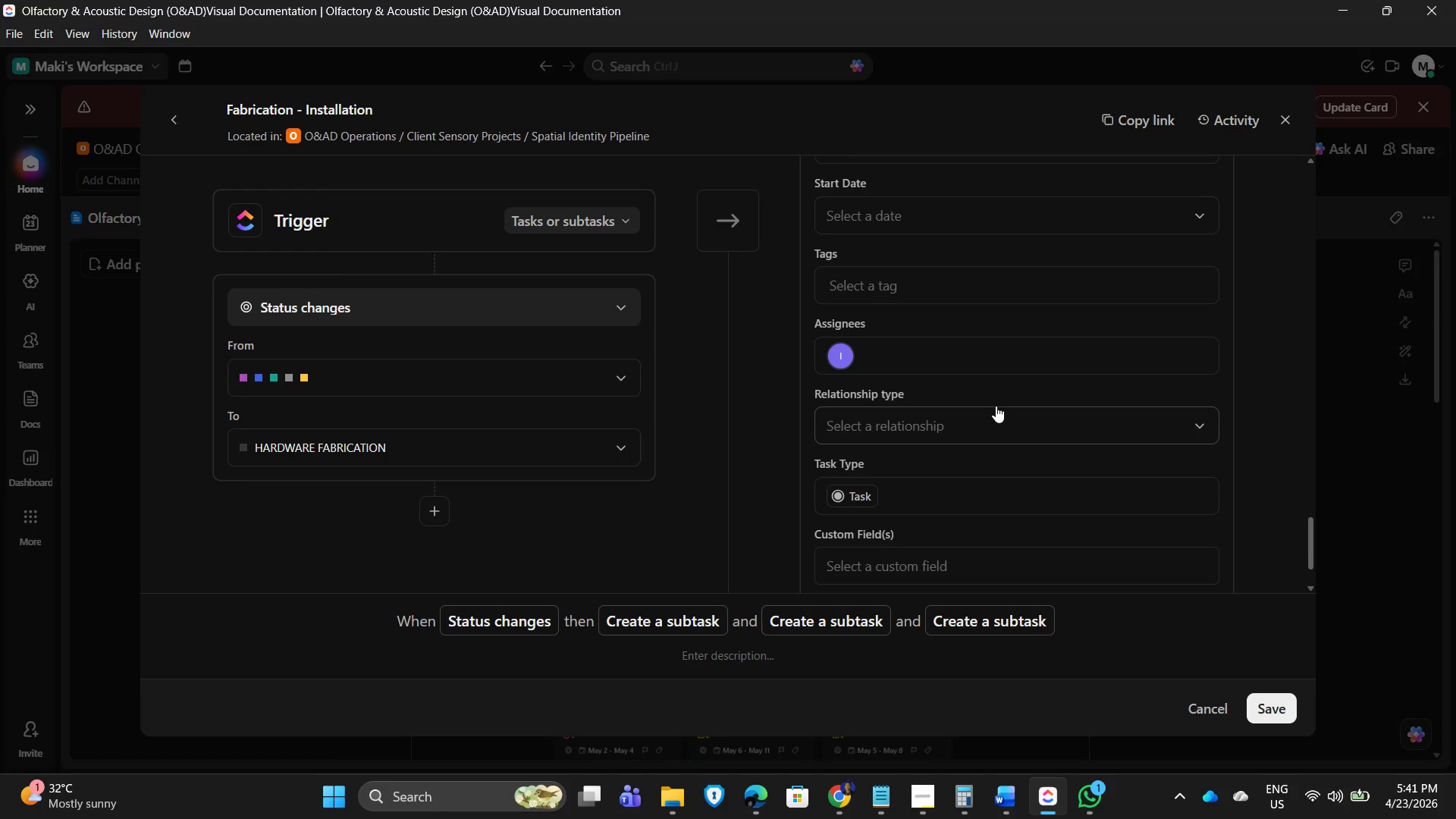 
scroll: coordinate [990, 409], scroll_direction: up, amount: 7.0
 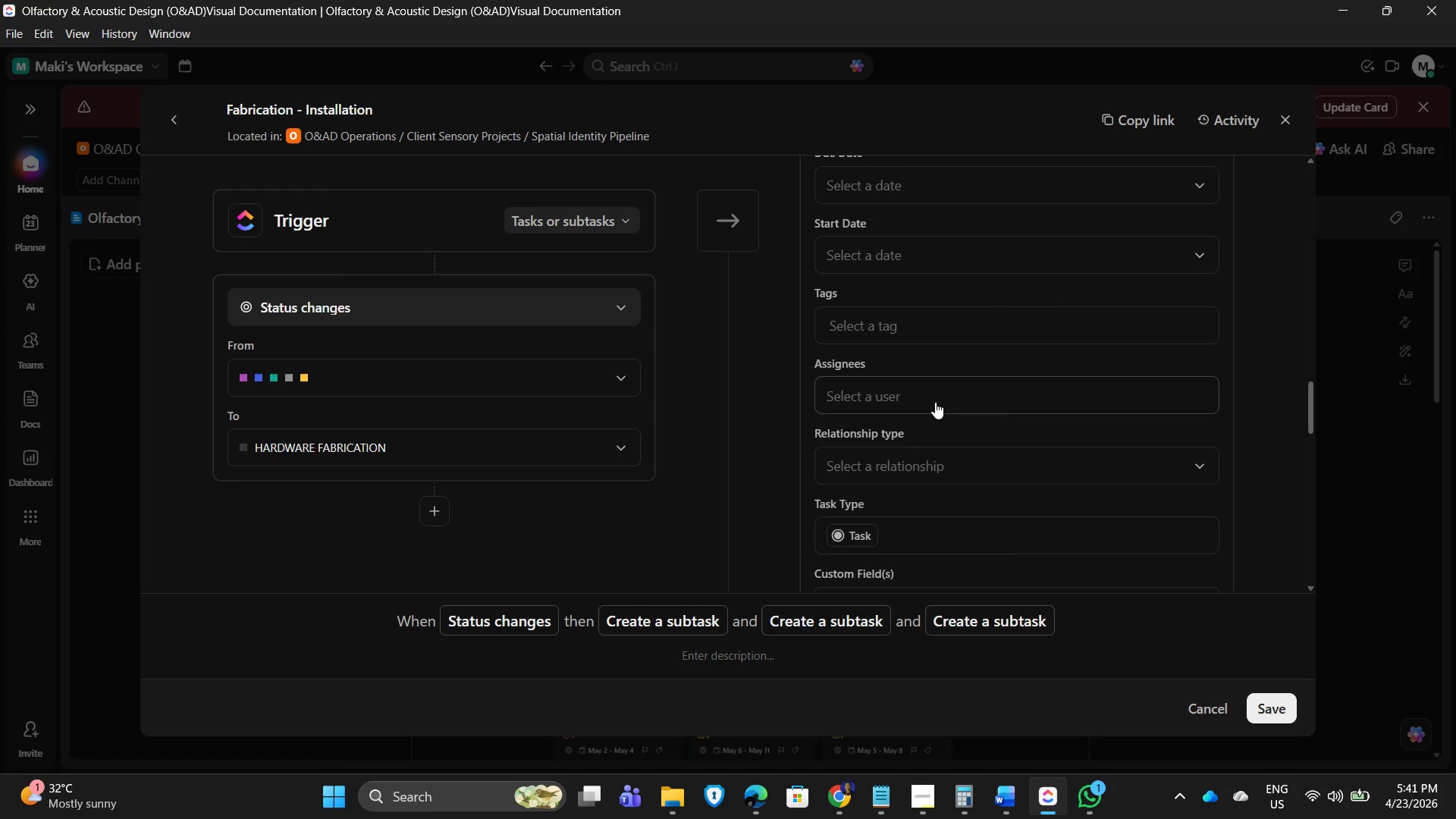 
left_click([924, 400])
 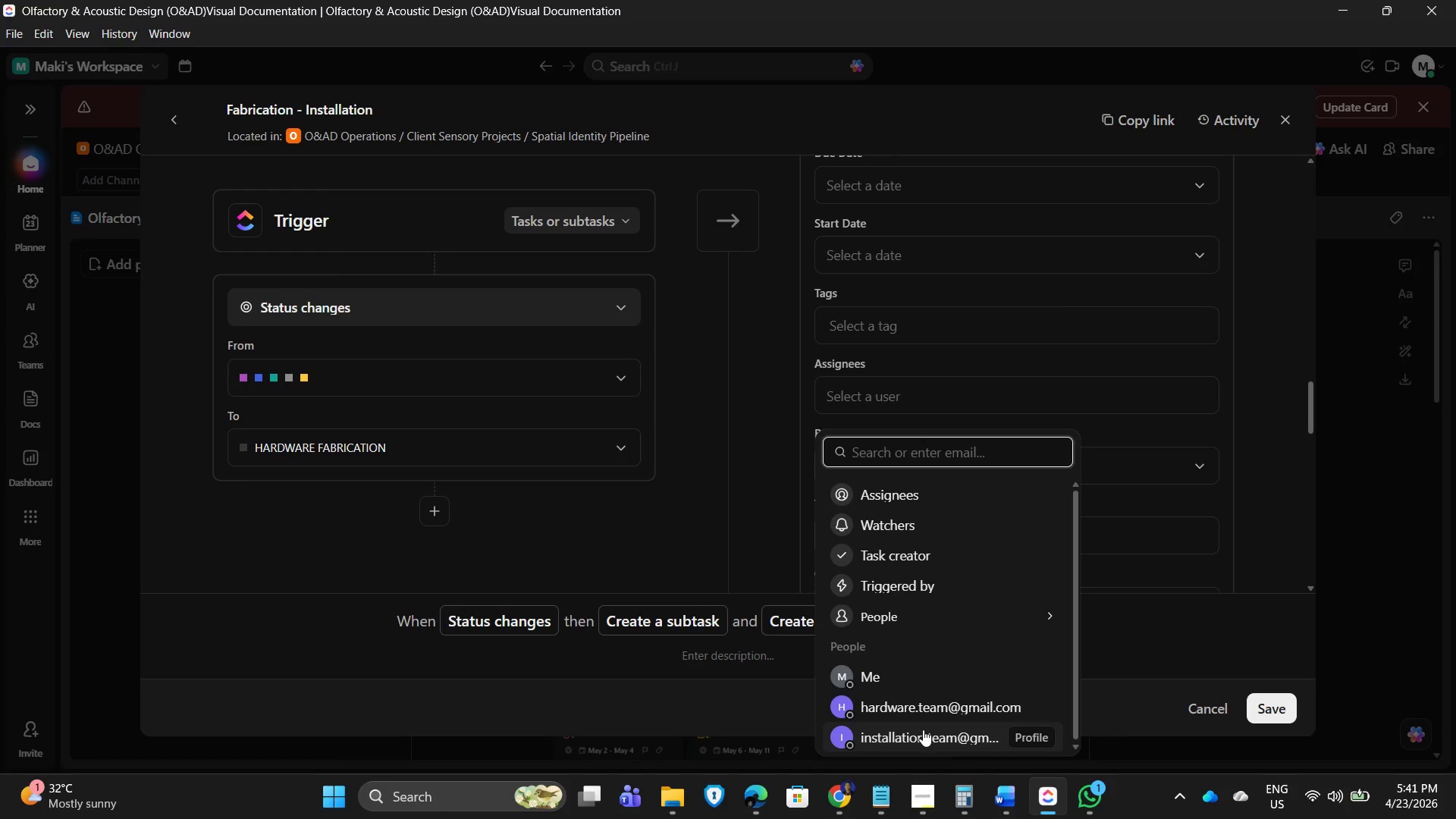 
left_click([924, 734])
 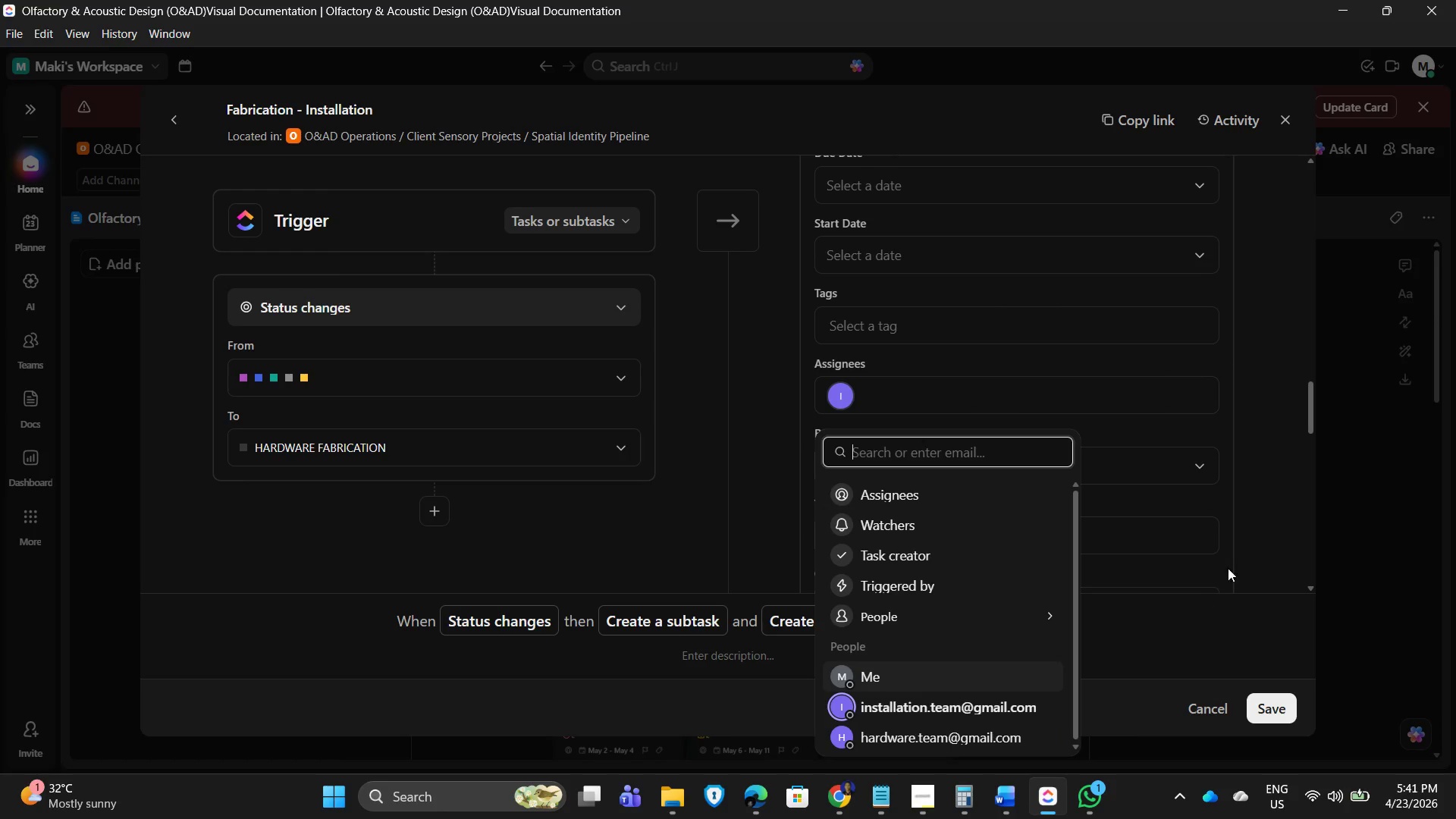 
scroll: coordinate [1185, 535], scroll_direction: up, amount: 3.0
 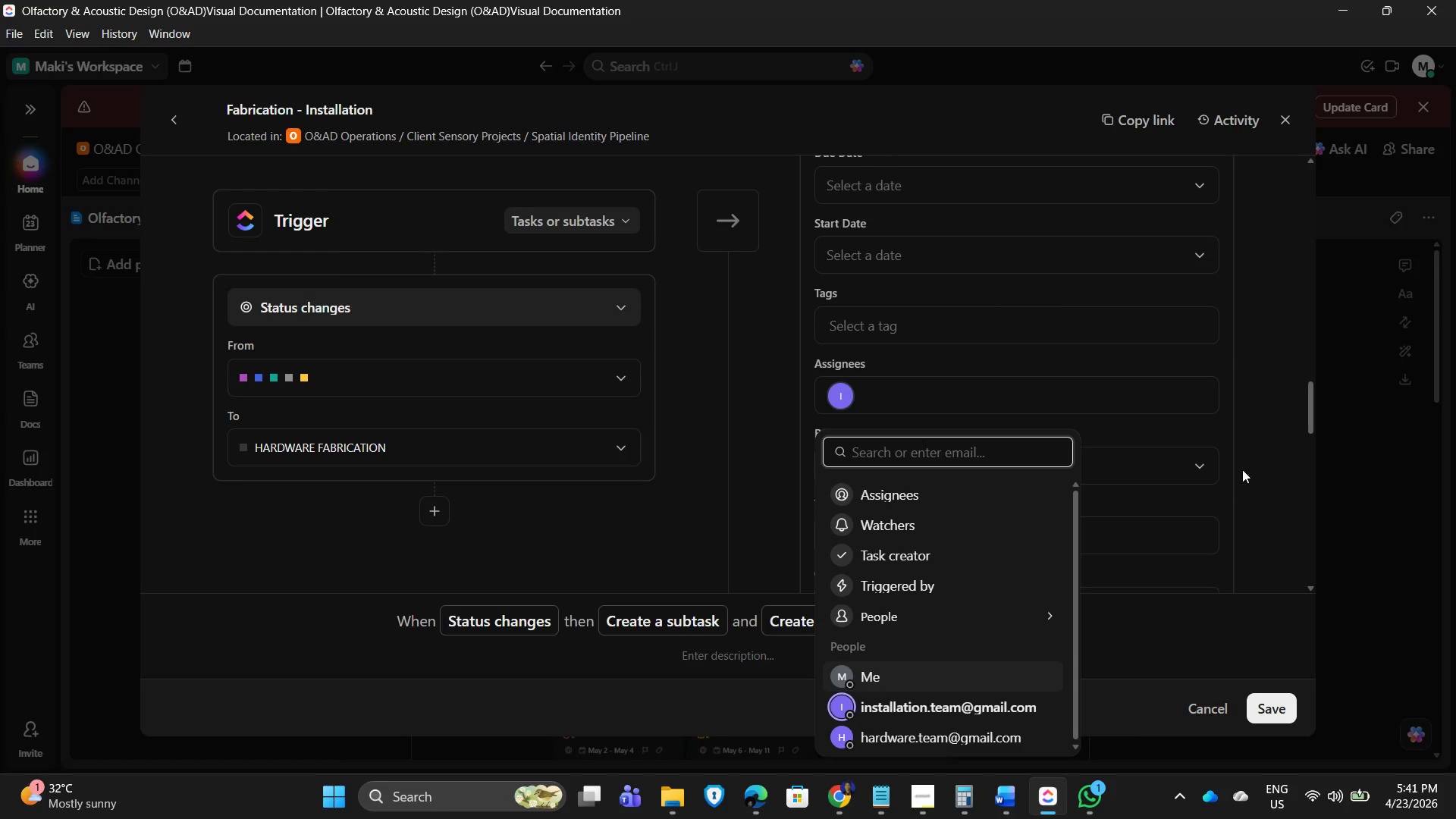 
left_click([1244, 466])
 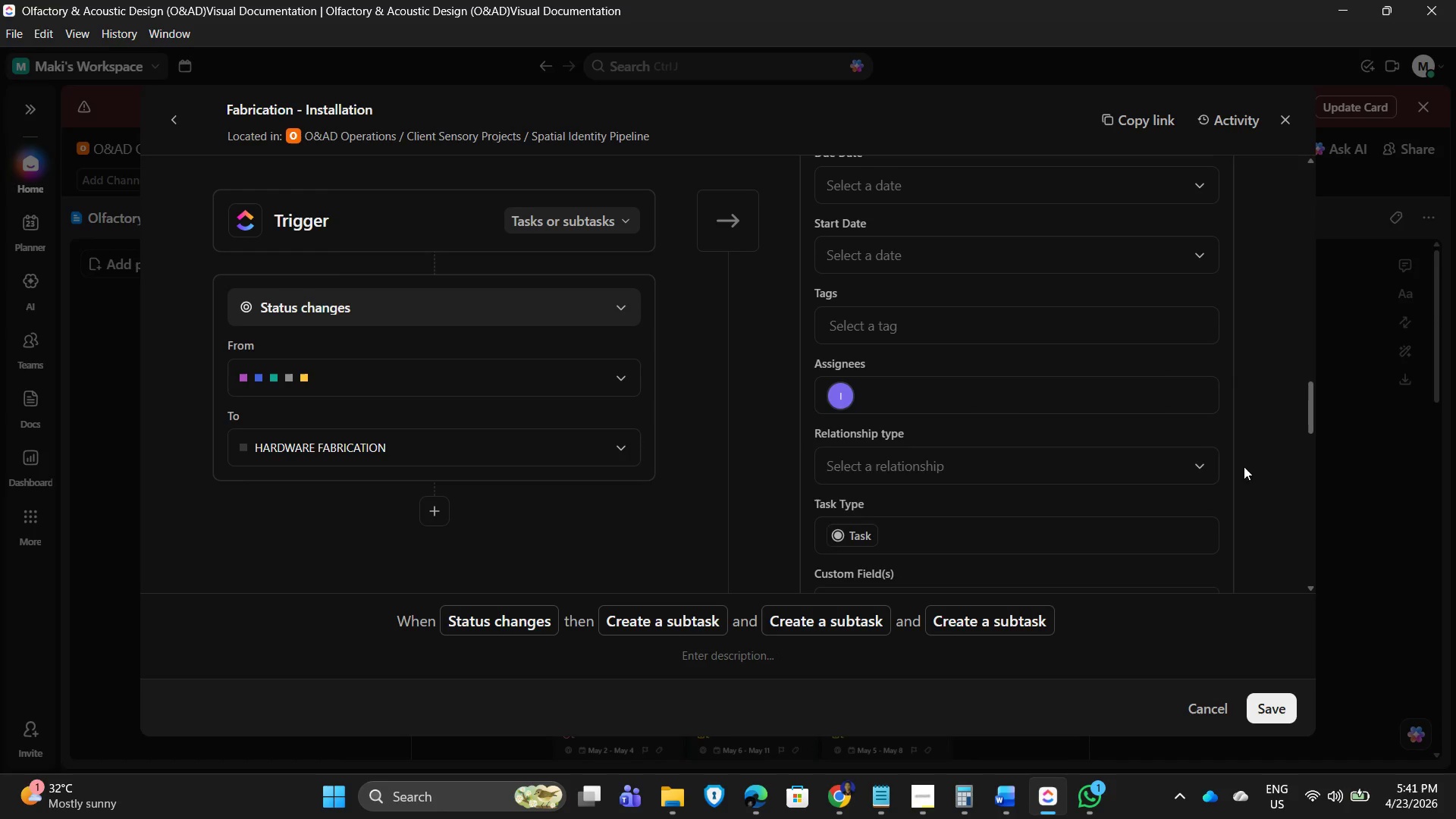 
scroll: coordinate [995, 472], scroll_direction: up, amount: 9.0
 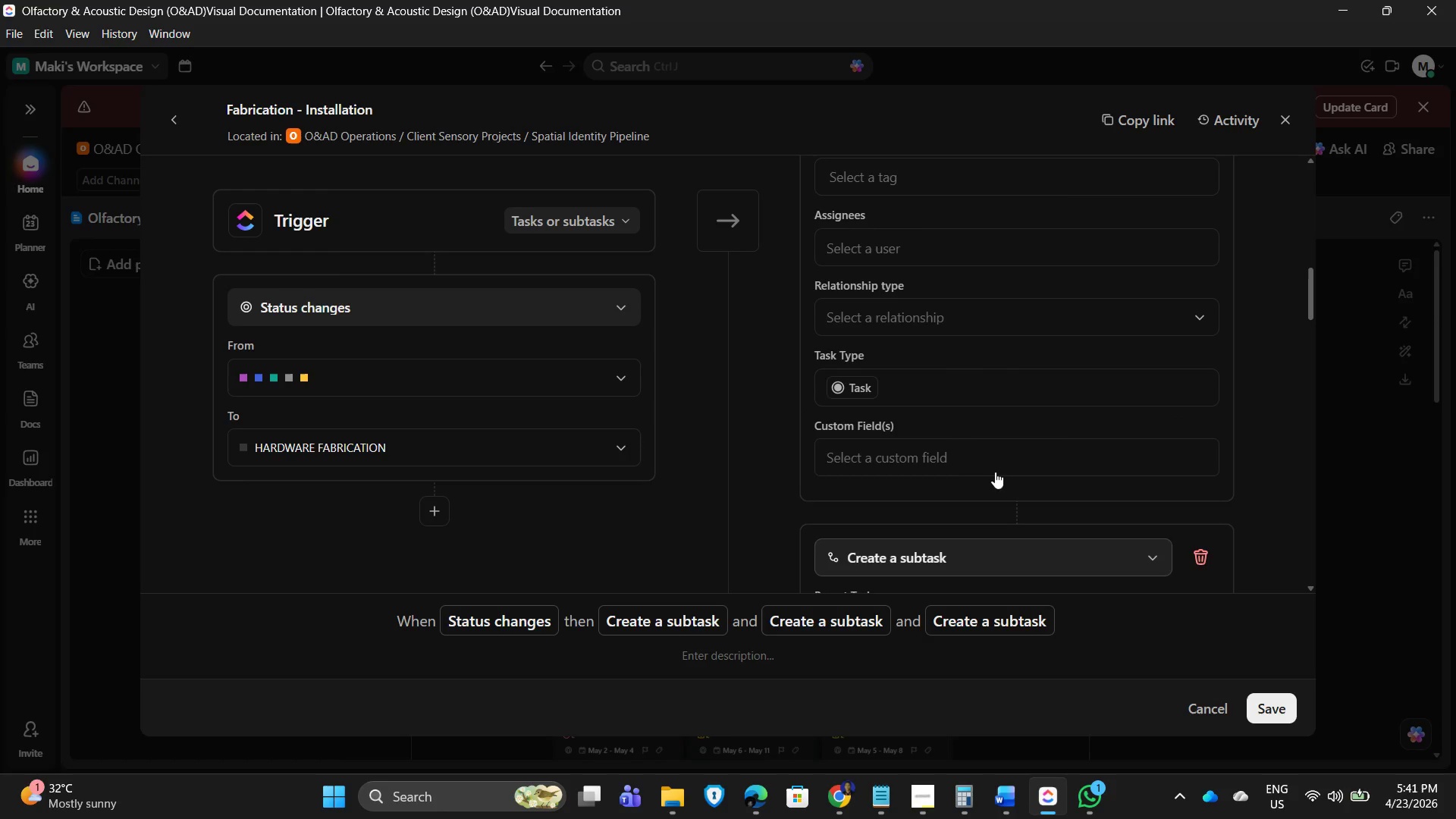 
scroll: coordinate [992, 475], scroll_direction: down, amount: 2.0
 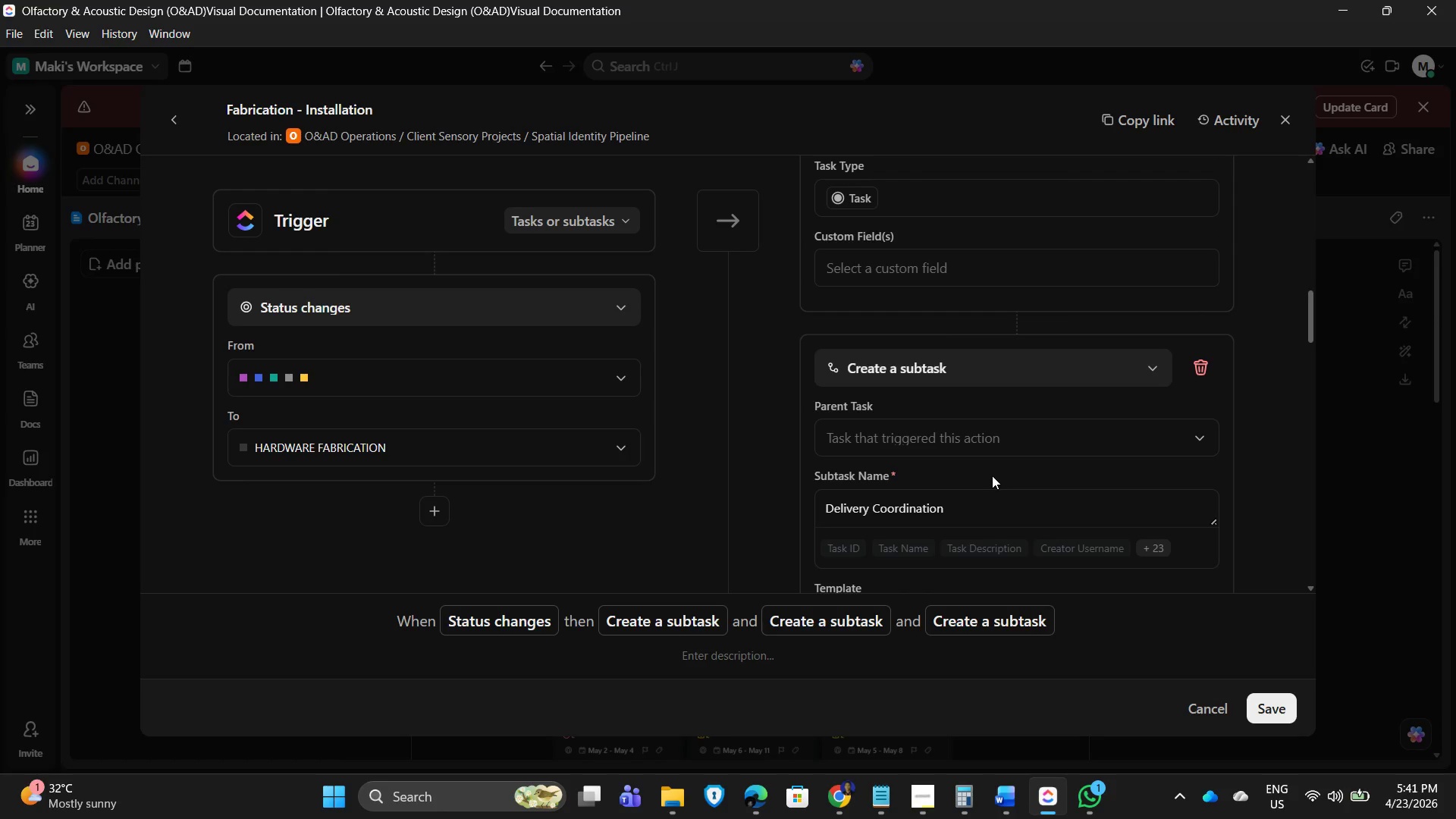 
scroll: coordinate [990, 476], scroll_direction: up, amount: 2.0
 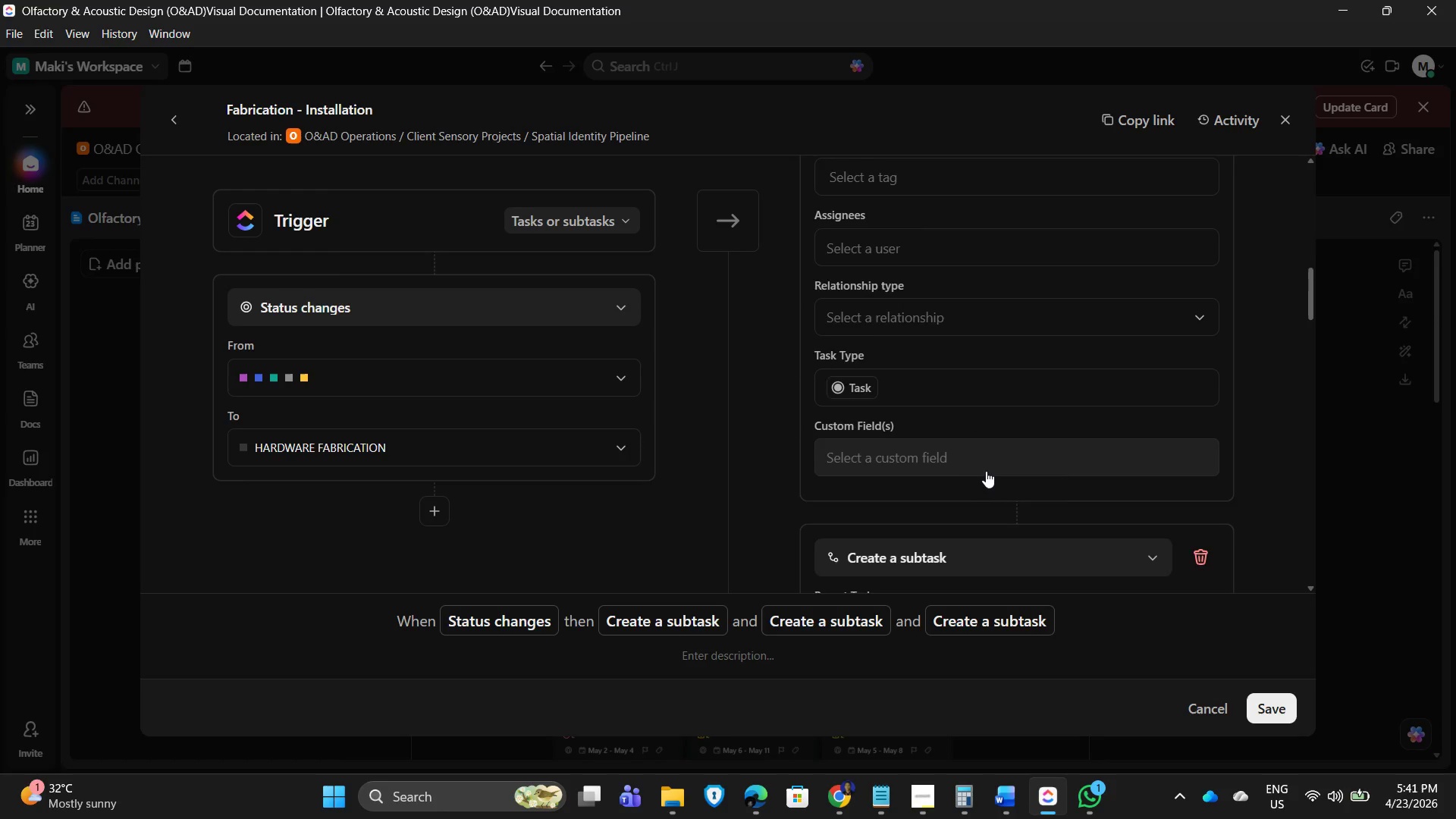 
scroll: coordinate [982, 479], scroll_direction: down, amount: 2.0
 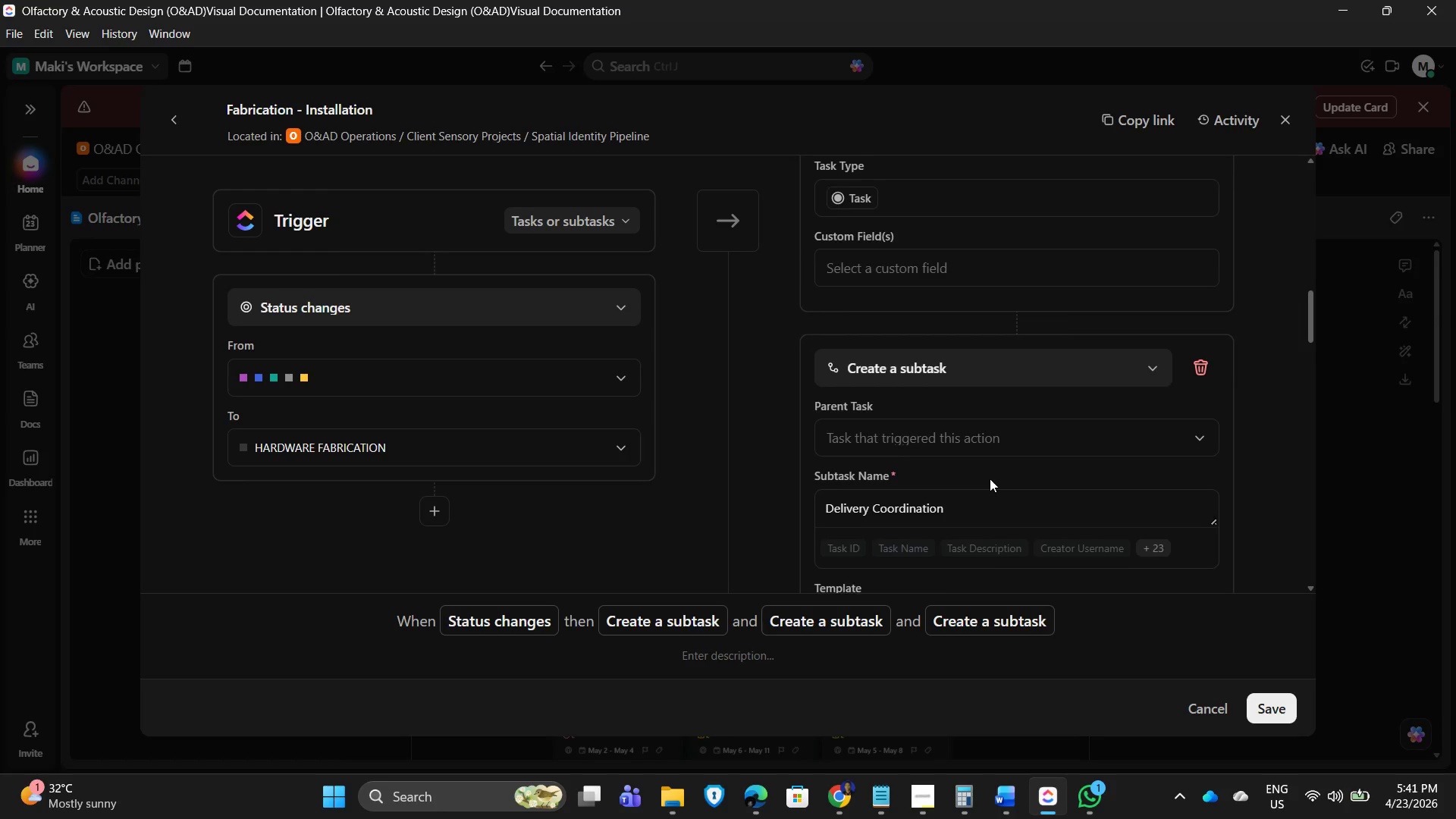 
scroll: coordinate [960, 471], scroll_direction: up, amount: 4.0
 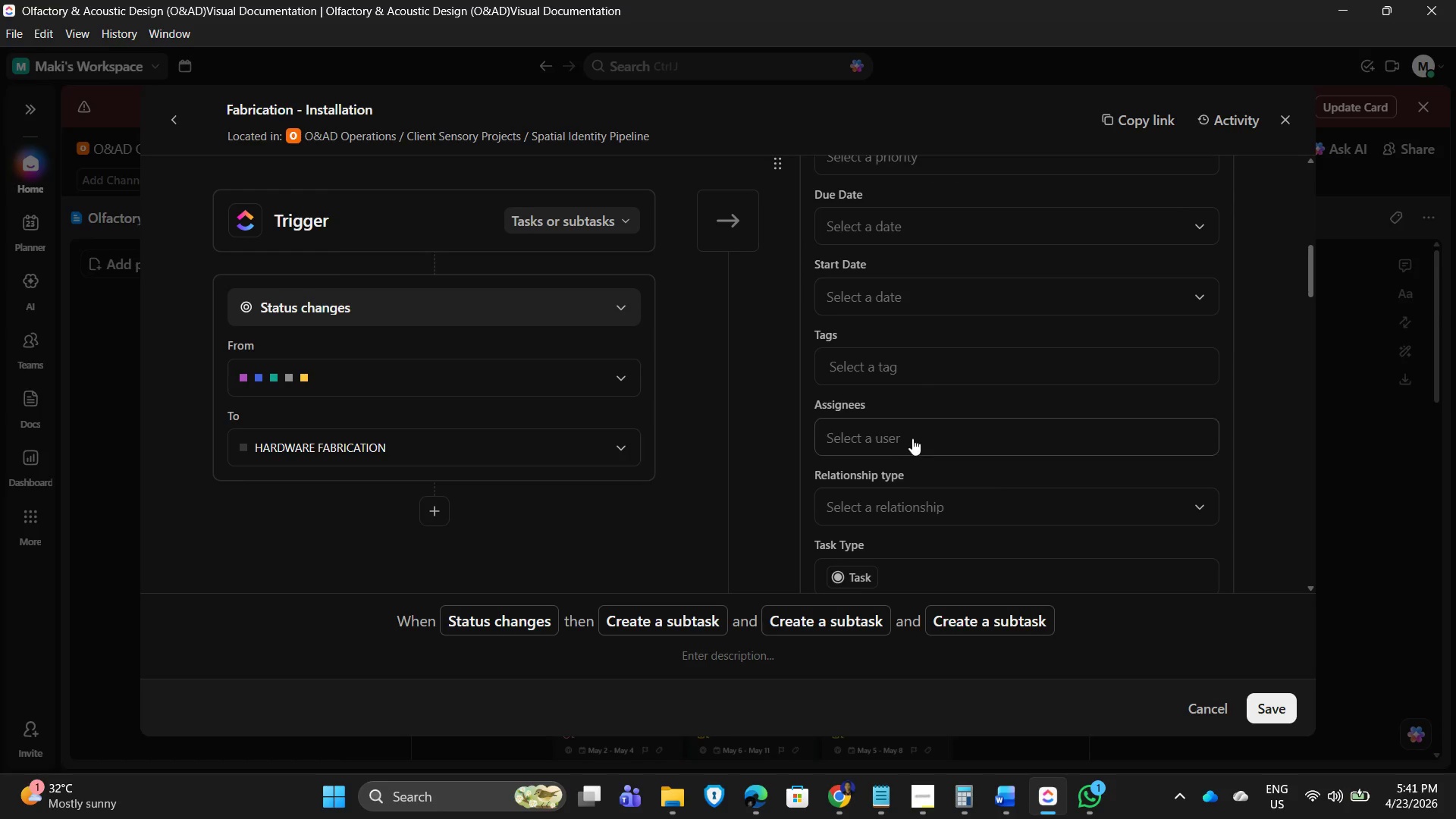 
left_click([912, 438])
 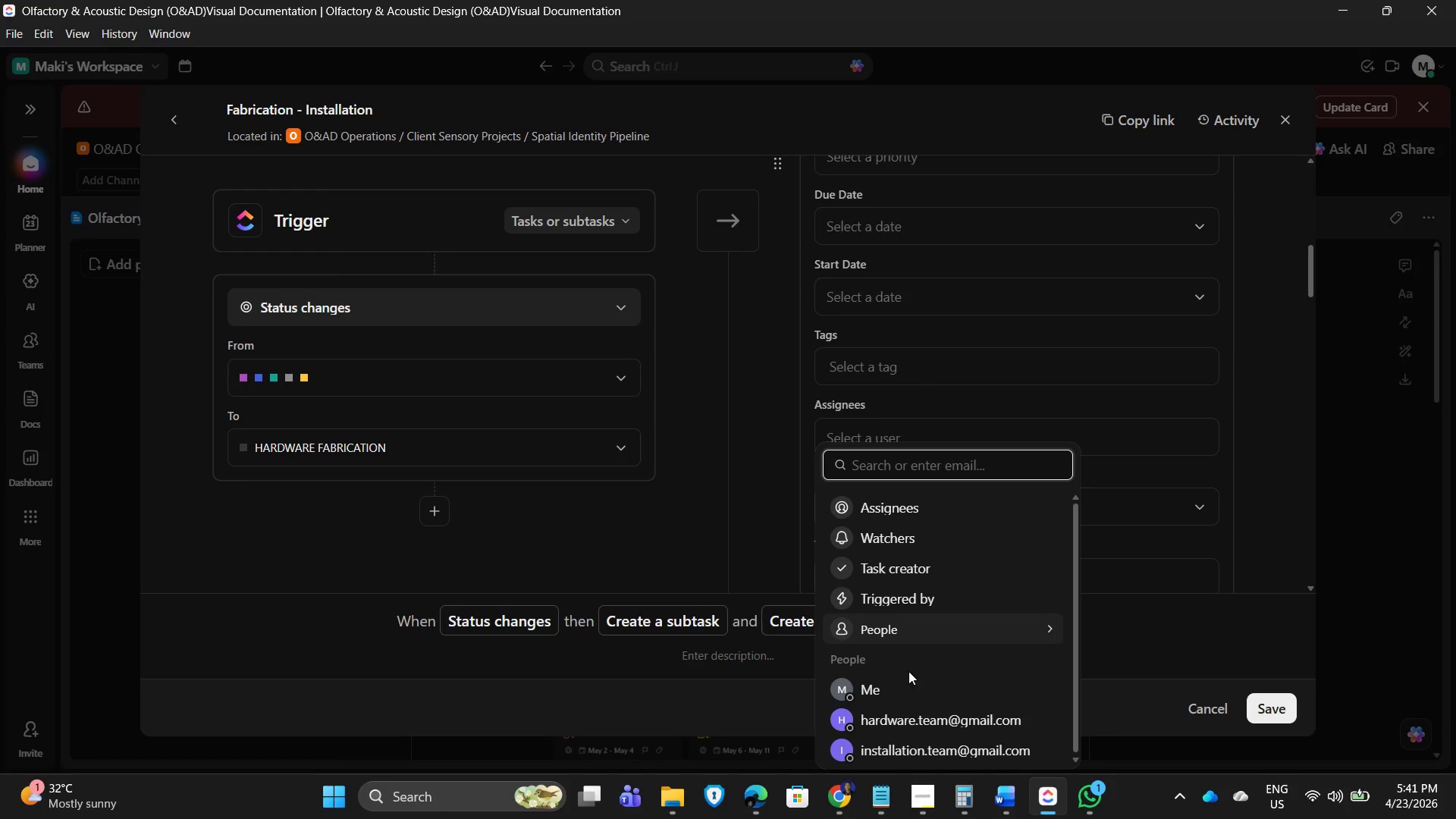 
scroll: coordinate [932, 730], scroll_direction: down, amount: 1.0
 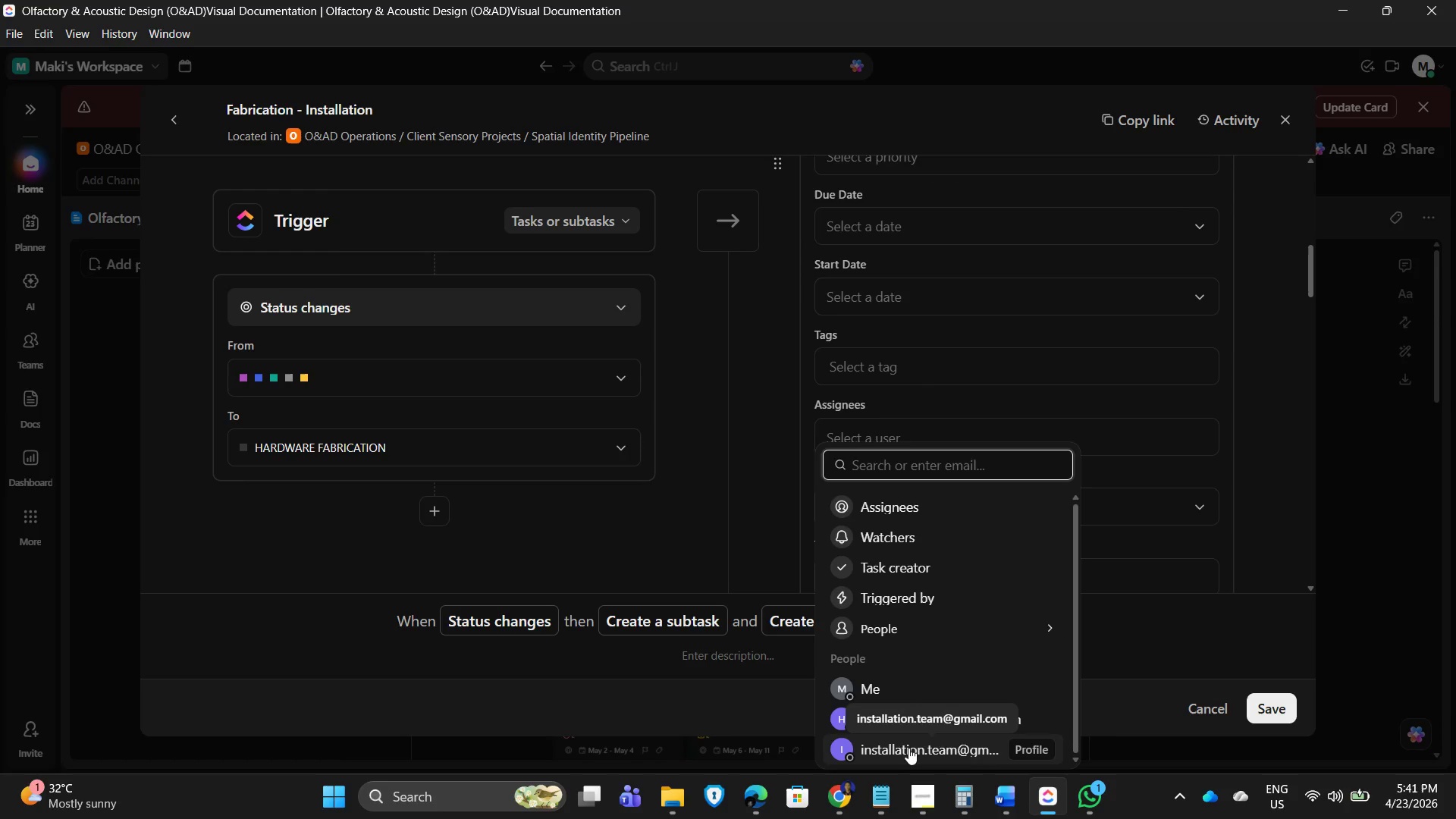 
left_click([908, 749])
 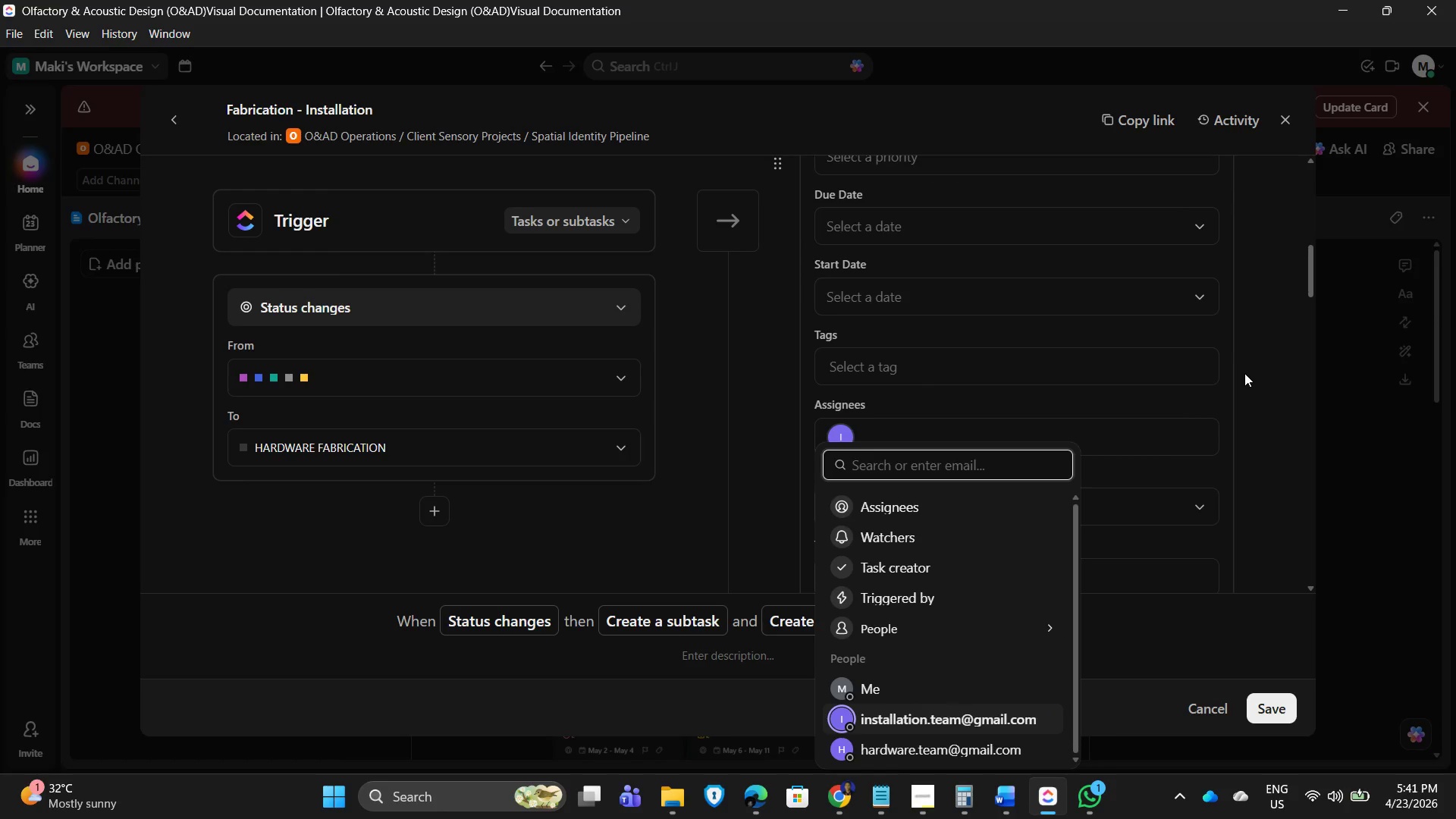 
left_click([1248, 377])
 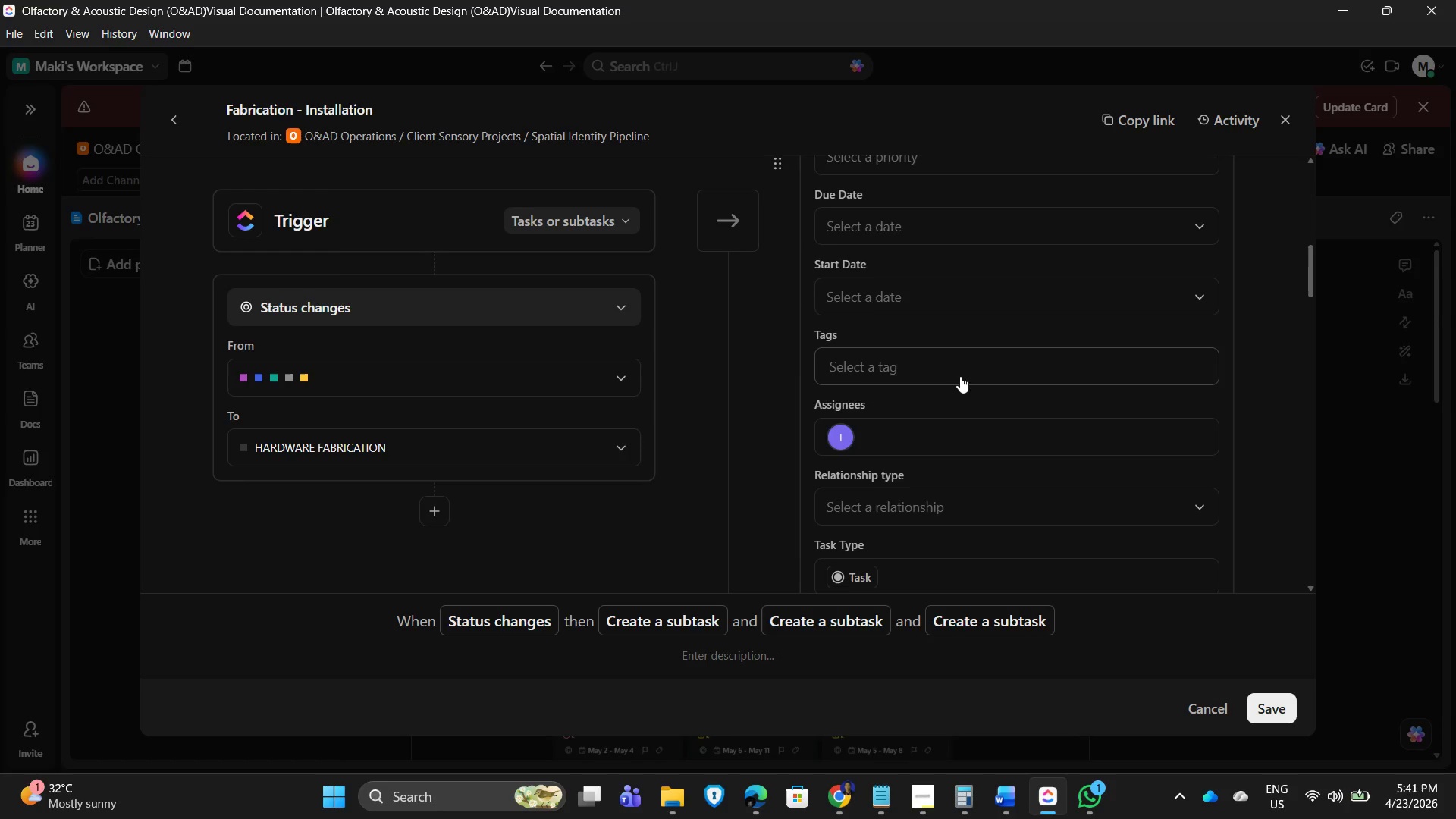 
scroll: coordinate [953, 375], scroll_direction: up, amount: 2.0
 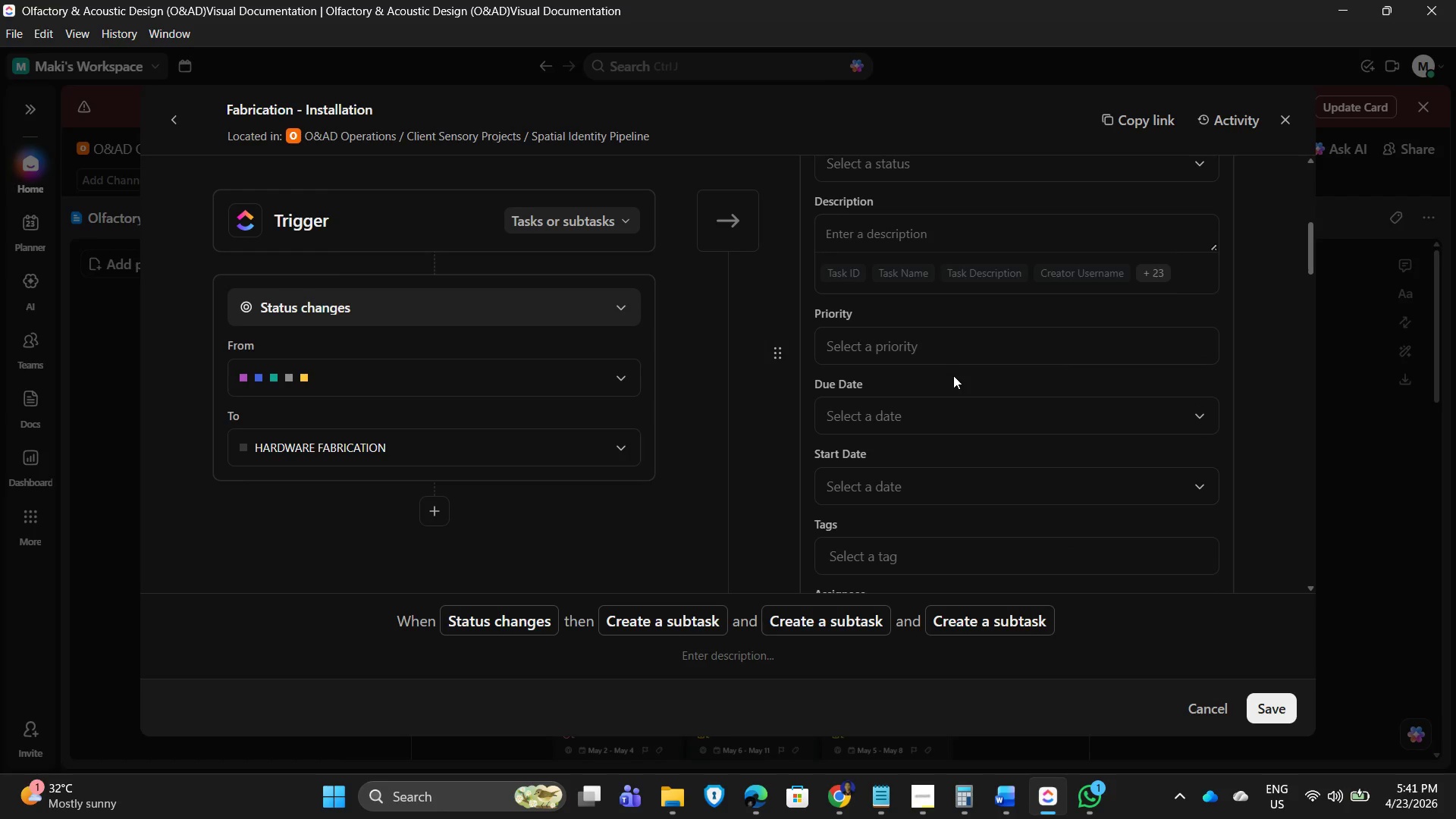 
mouse_move([1031, 295])
 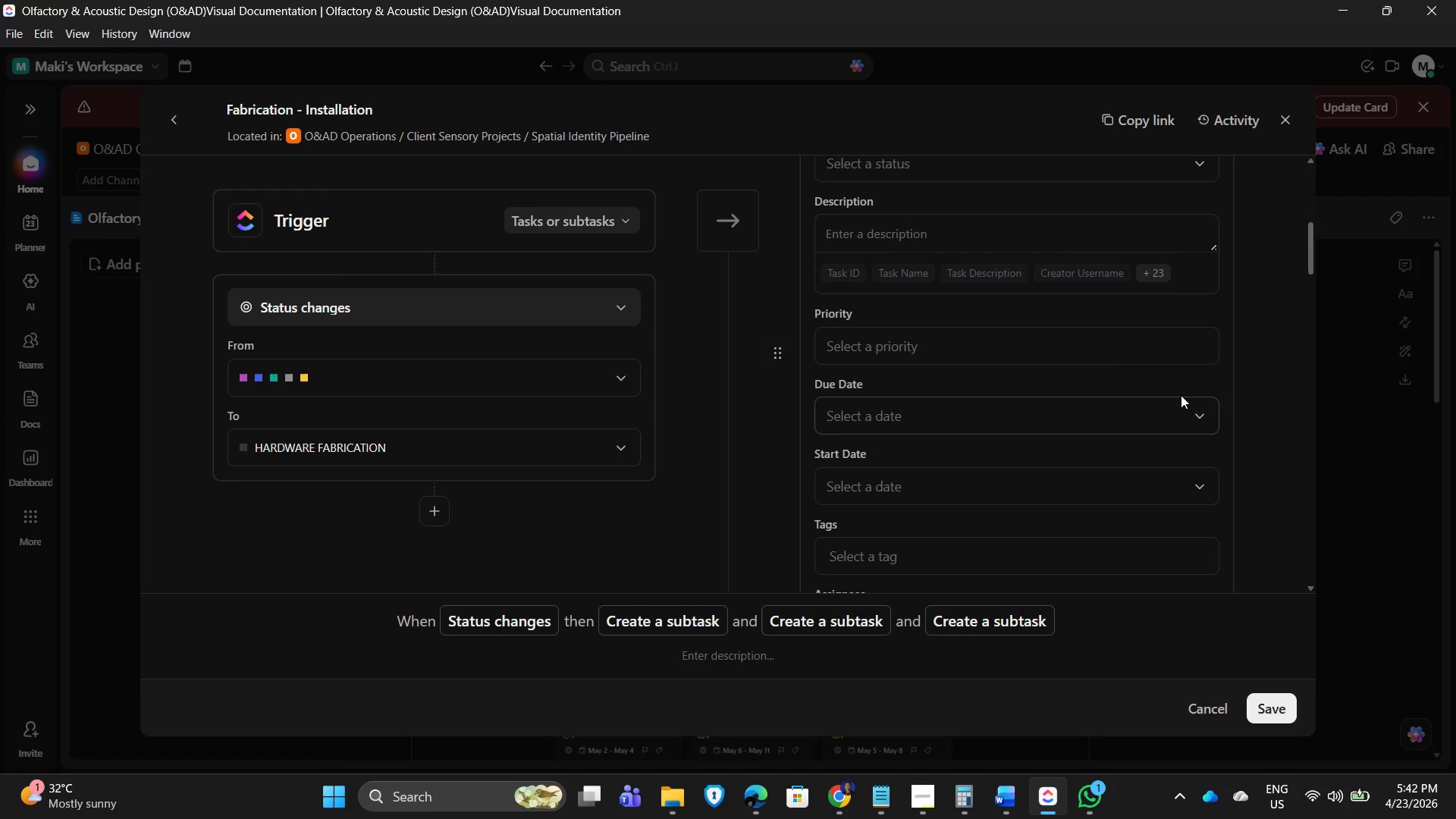 
scroll: coordinate [1016, 394], scroll_direction: down, amount: 34.0
 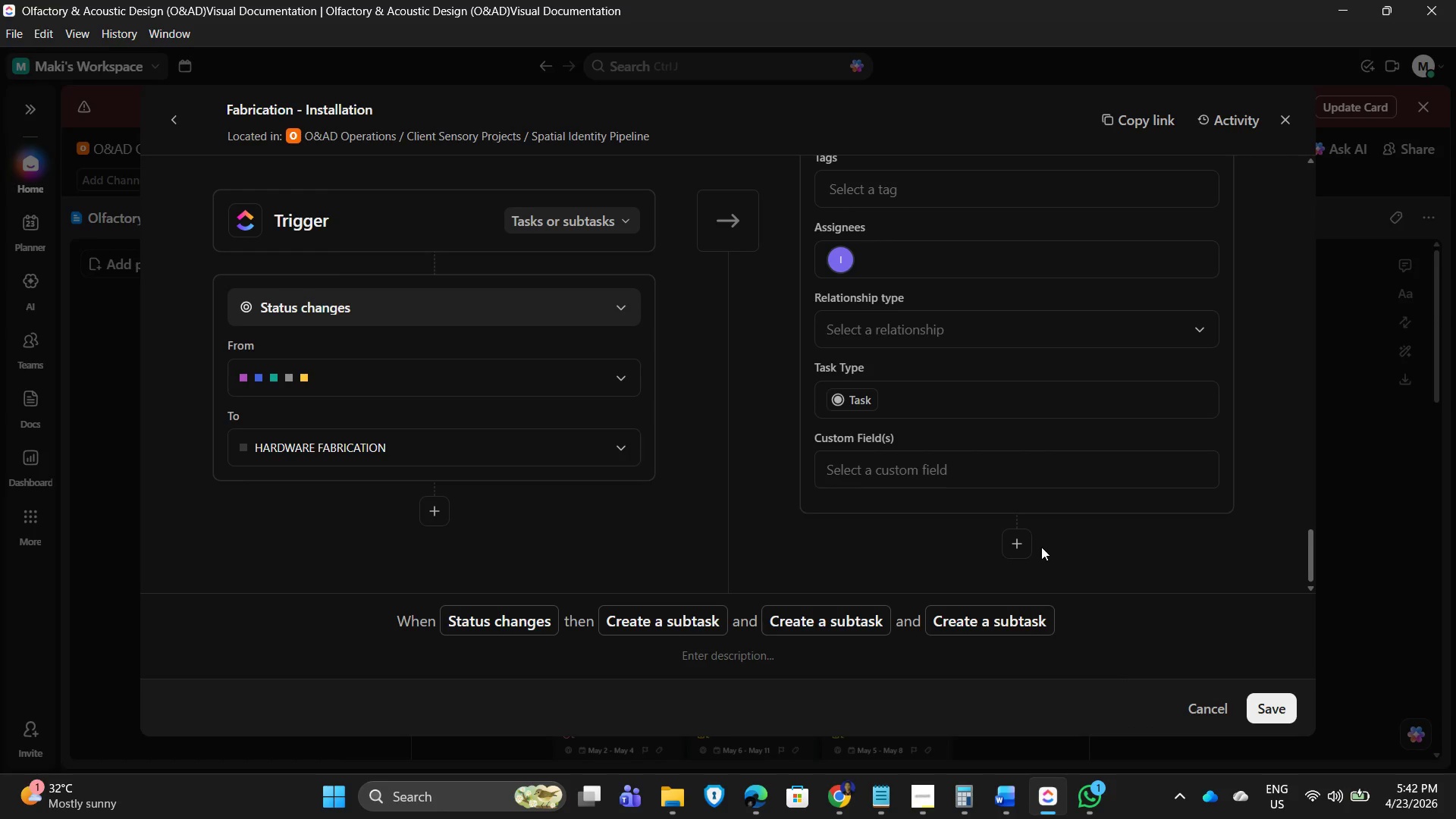 
left_click([1085, 540])
 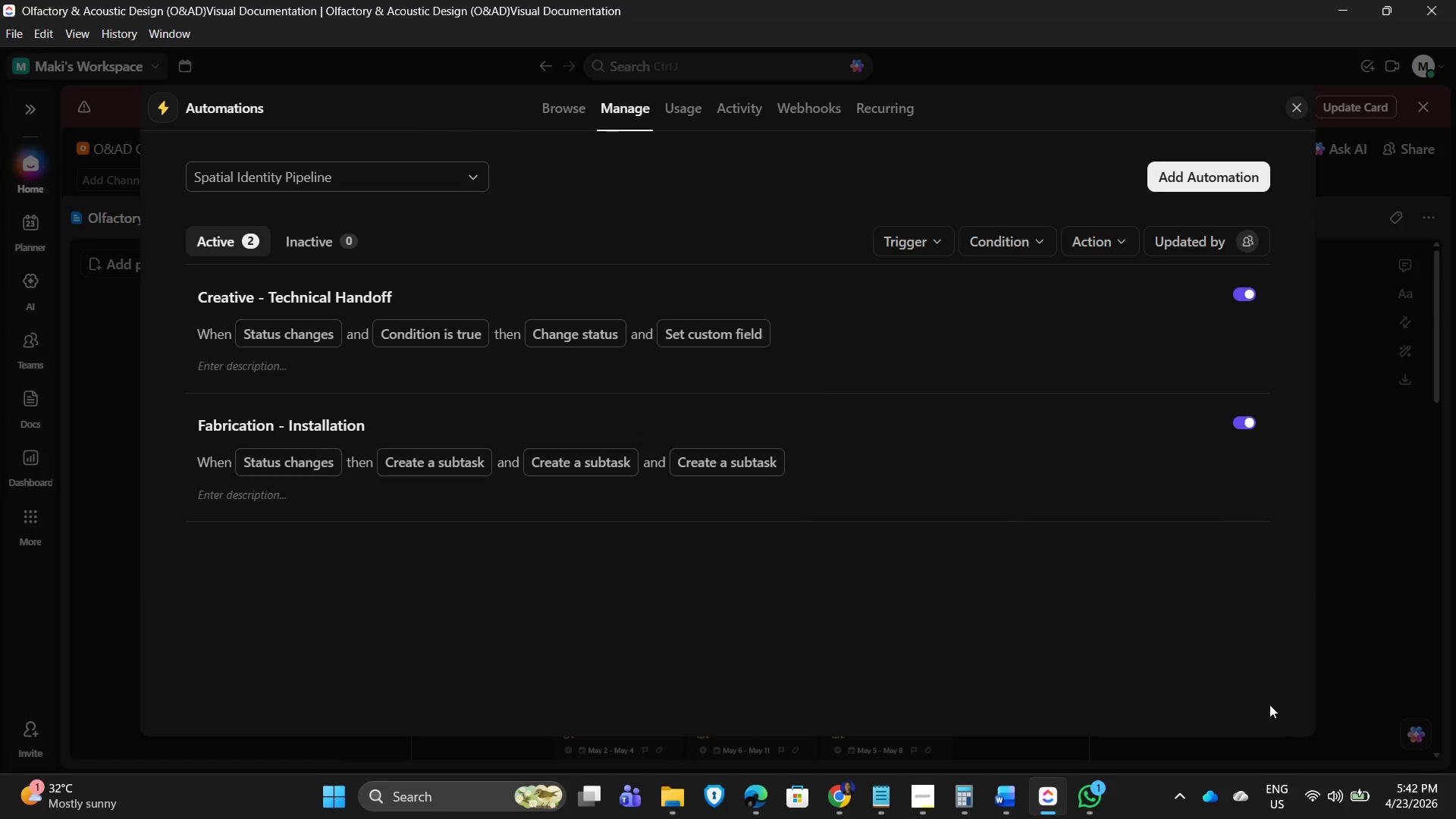 
wait(6.41)
 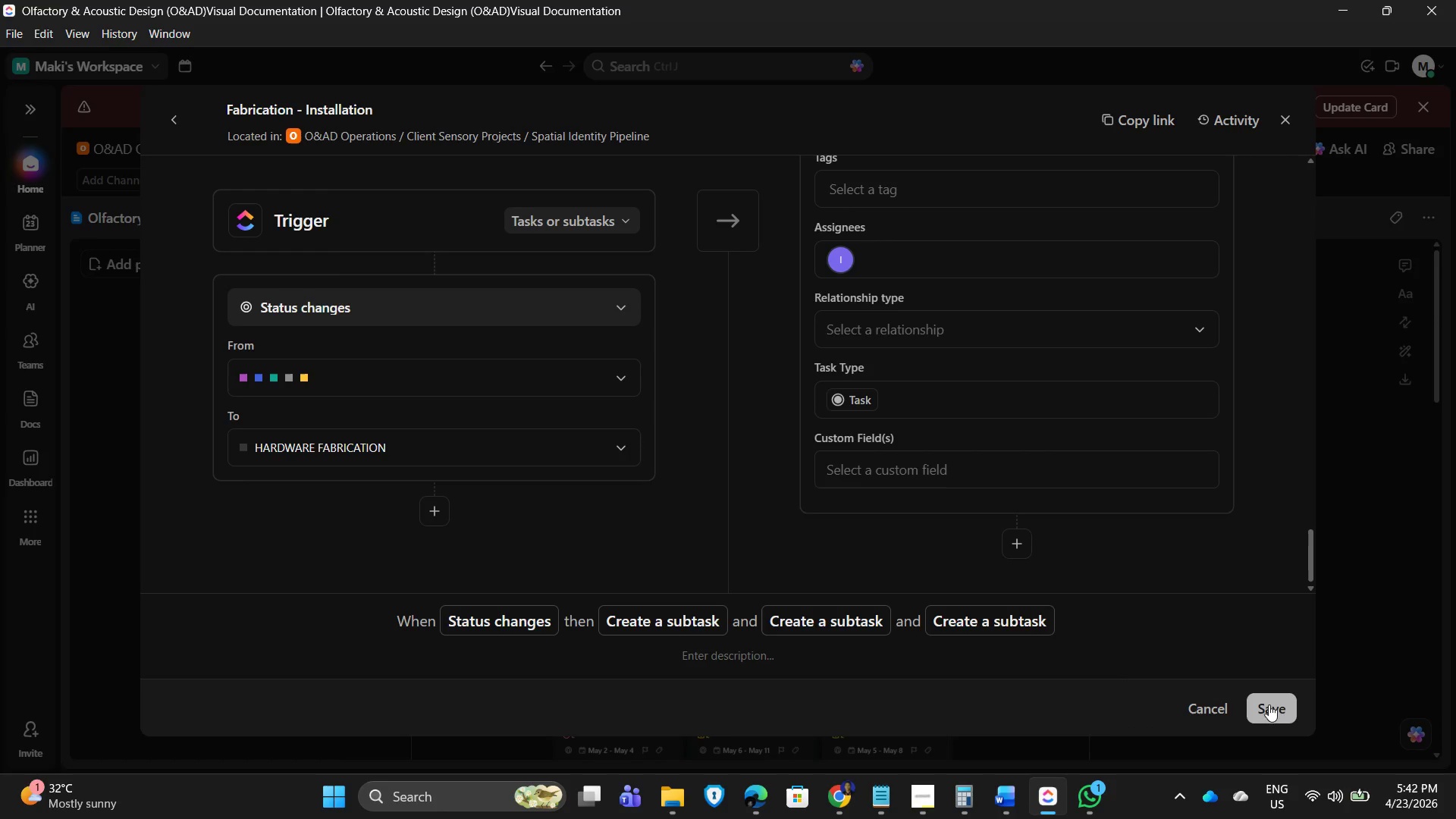 
mouse_move([1257, 108])
 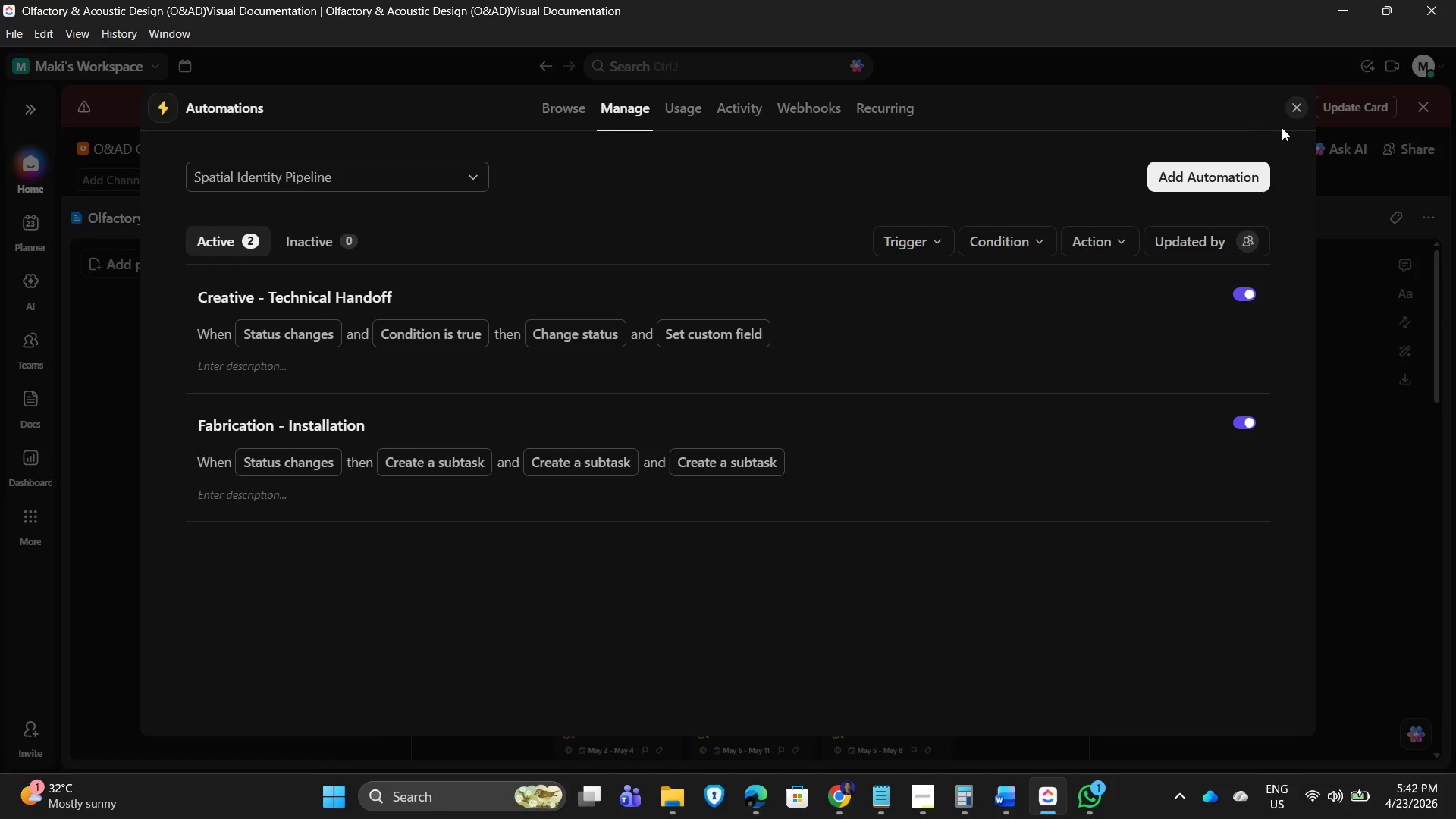 
left_click([1297, 113])
 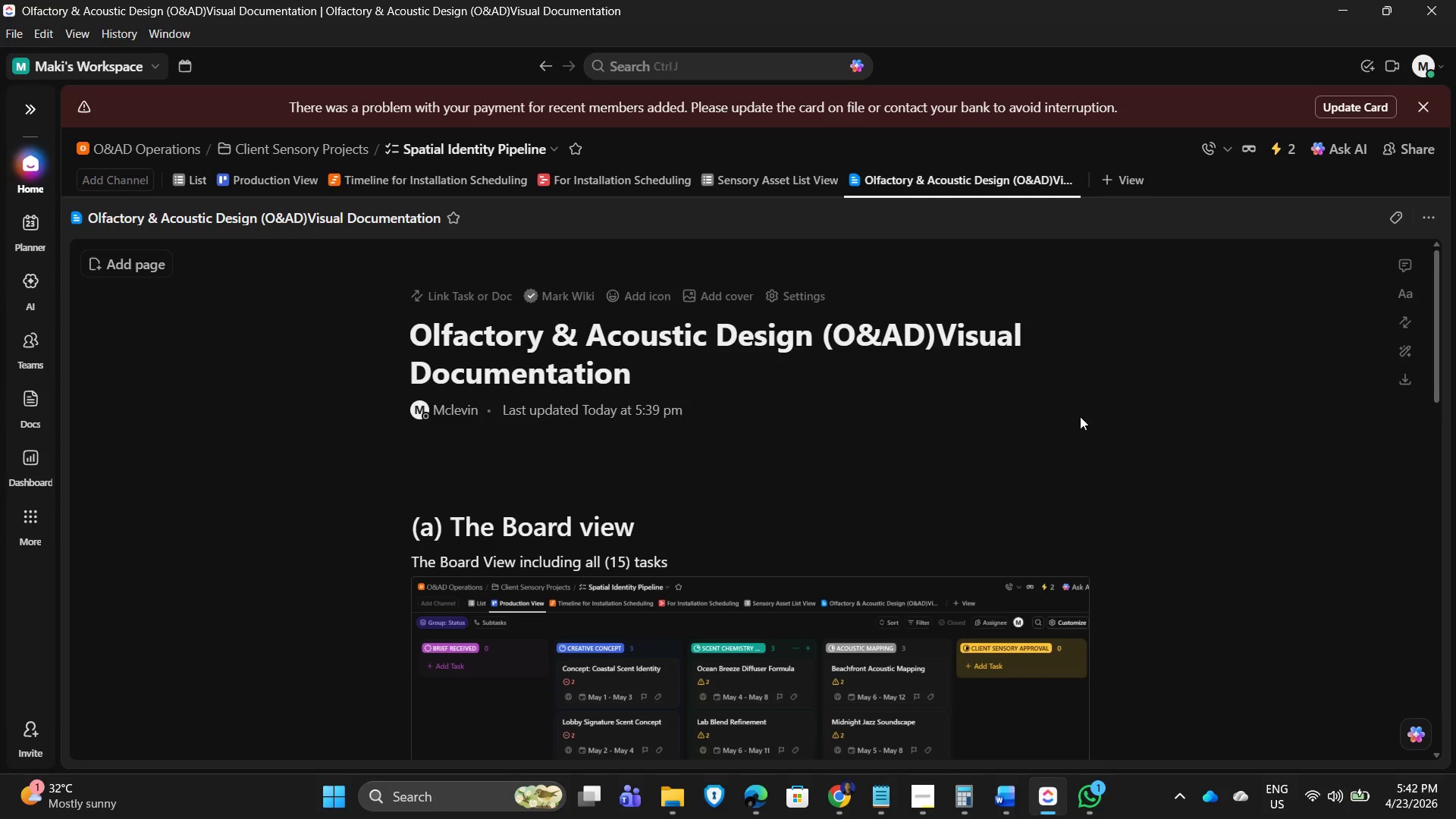 
scroll: coordinate [757, 578], scroll_direction: down, amount: 14.0
 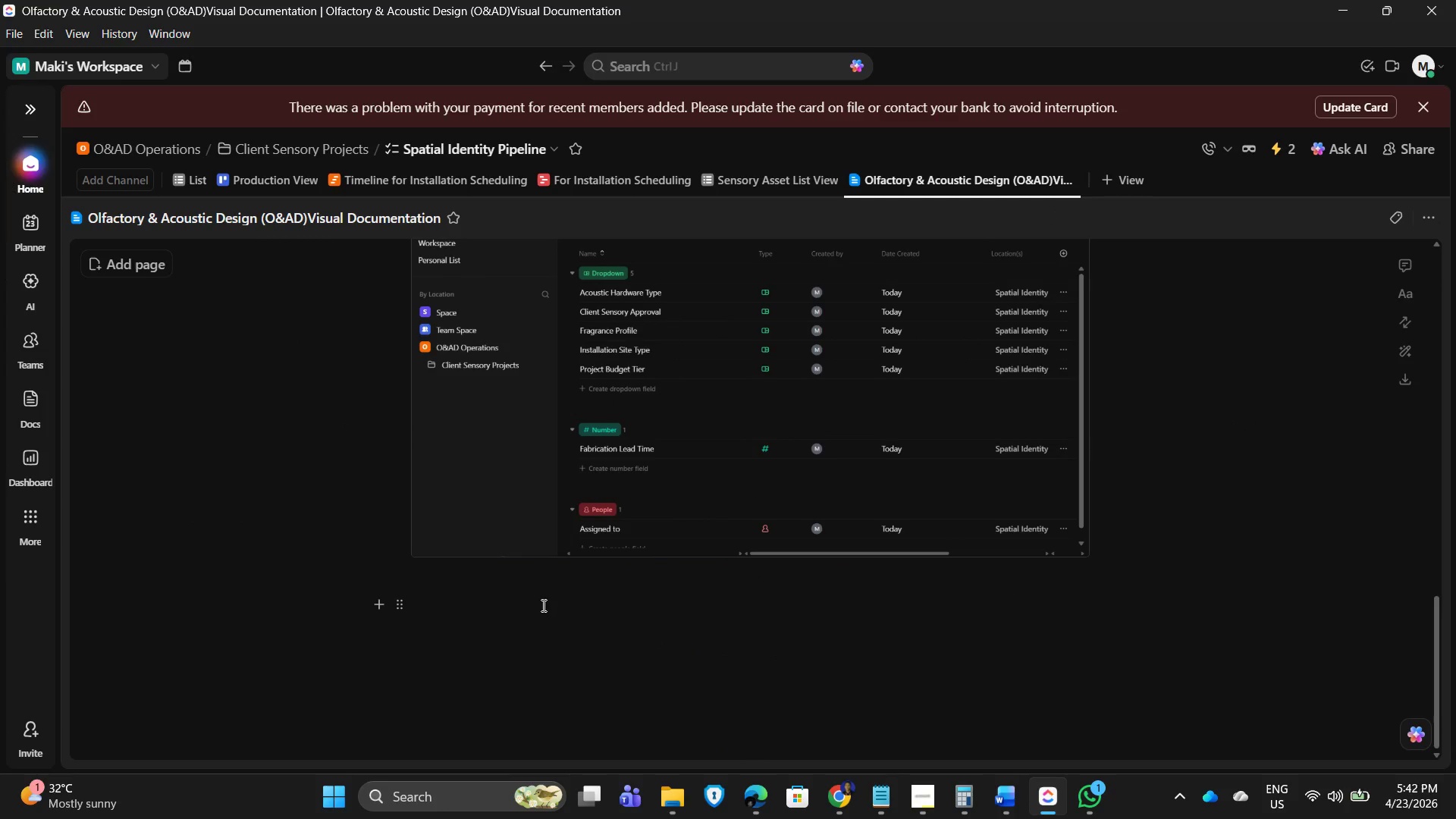 
left_click([542, 605])